 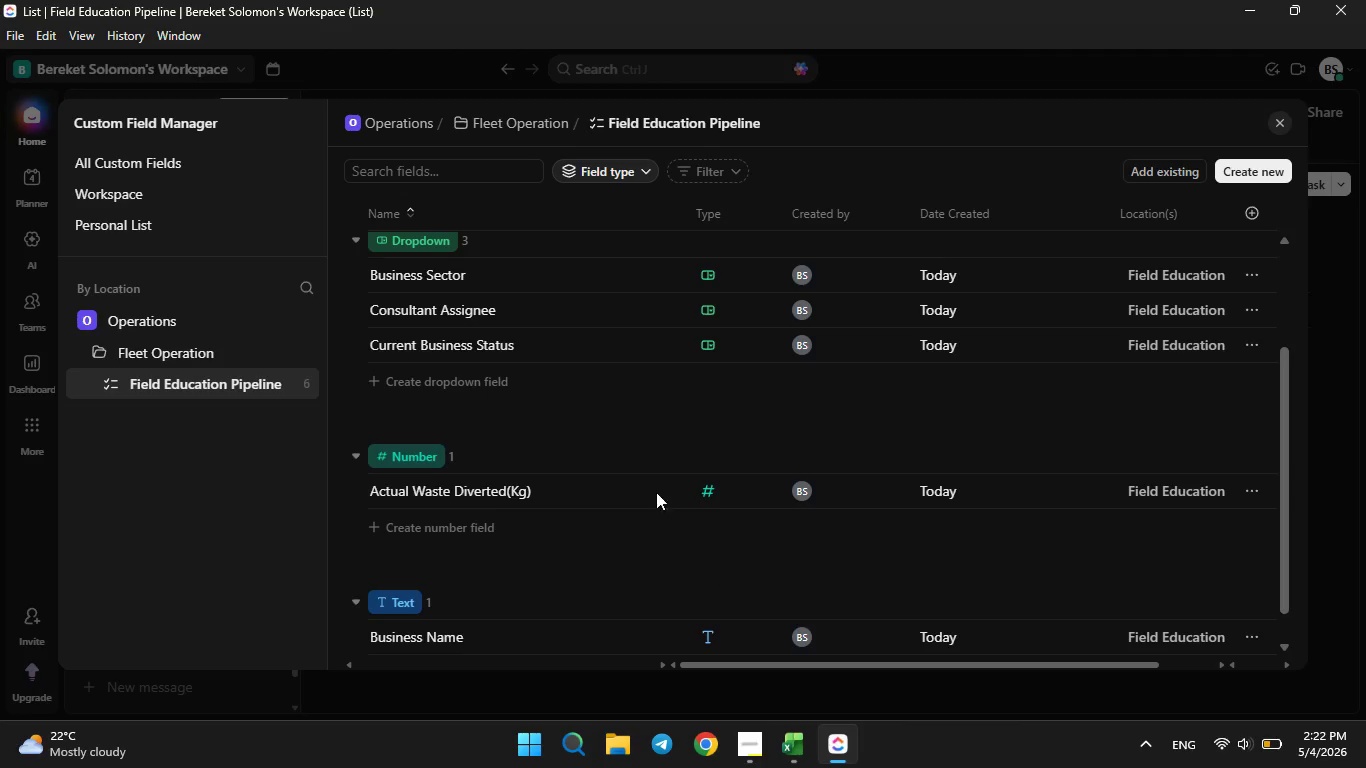 
left_click([492, 349])
 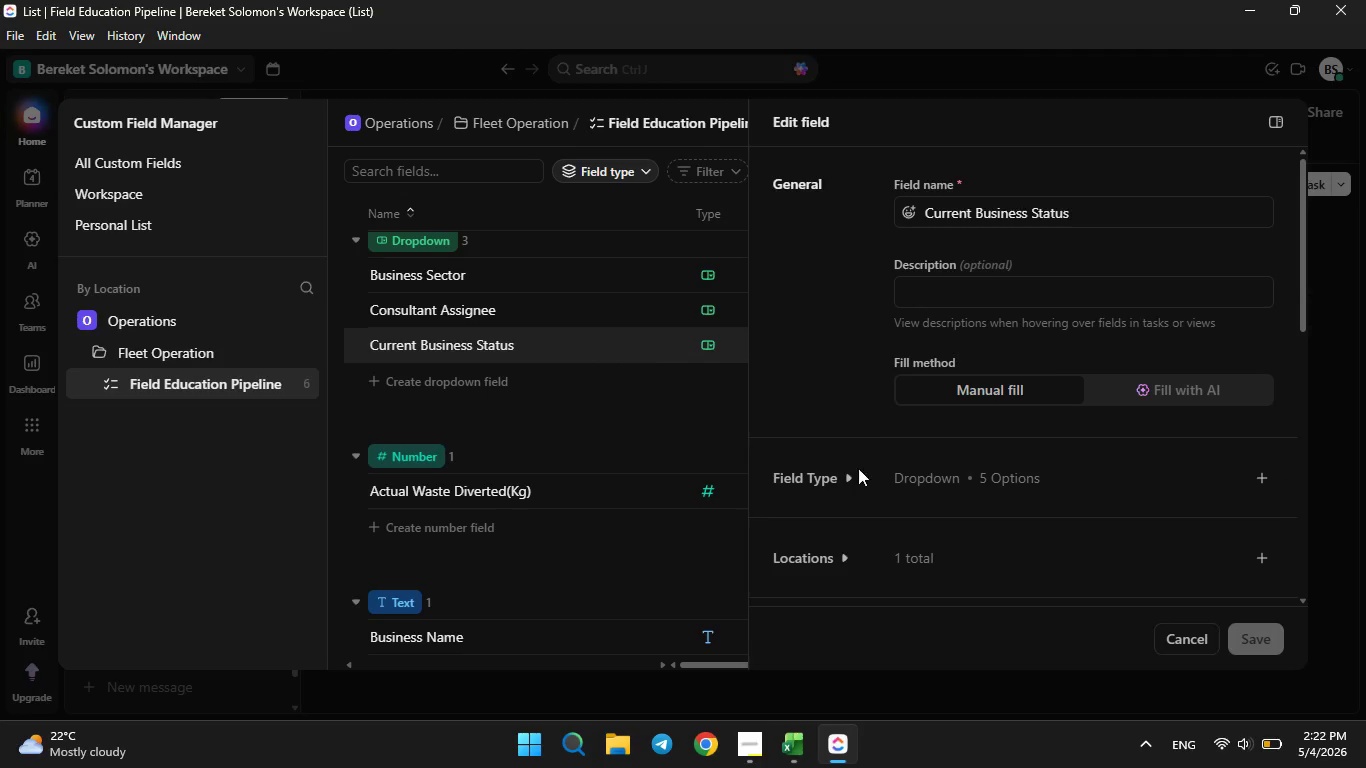 
left_click([850, 480])
 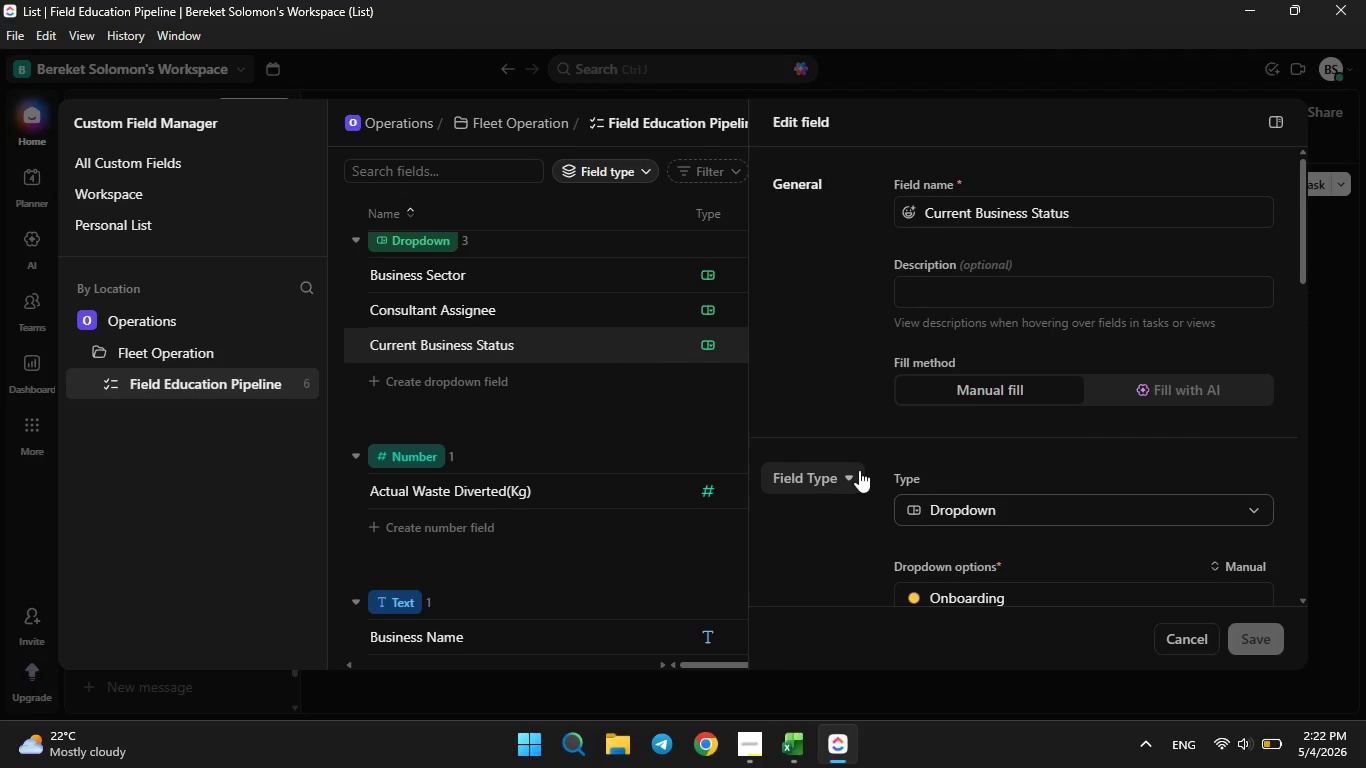 
scroll: coordinate [870, 470], scroll_direction: down, amount: 2.0
 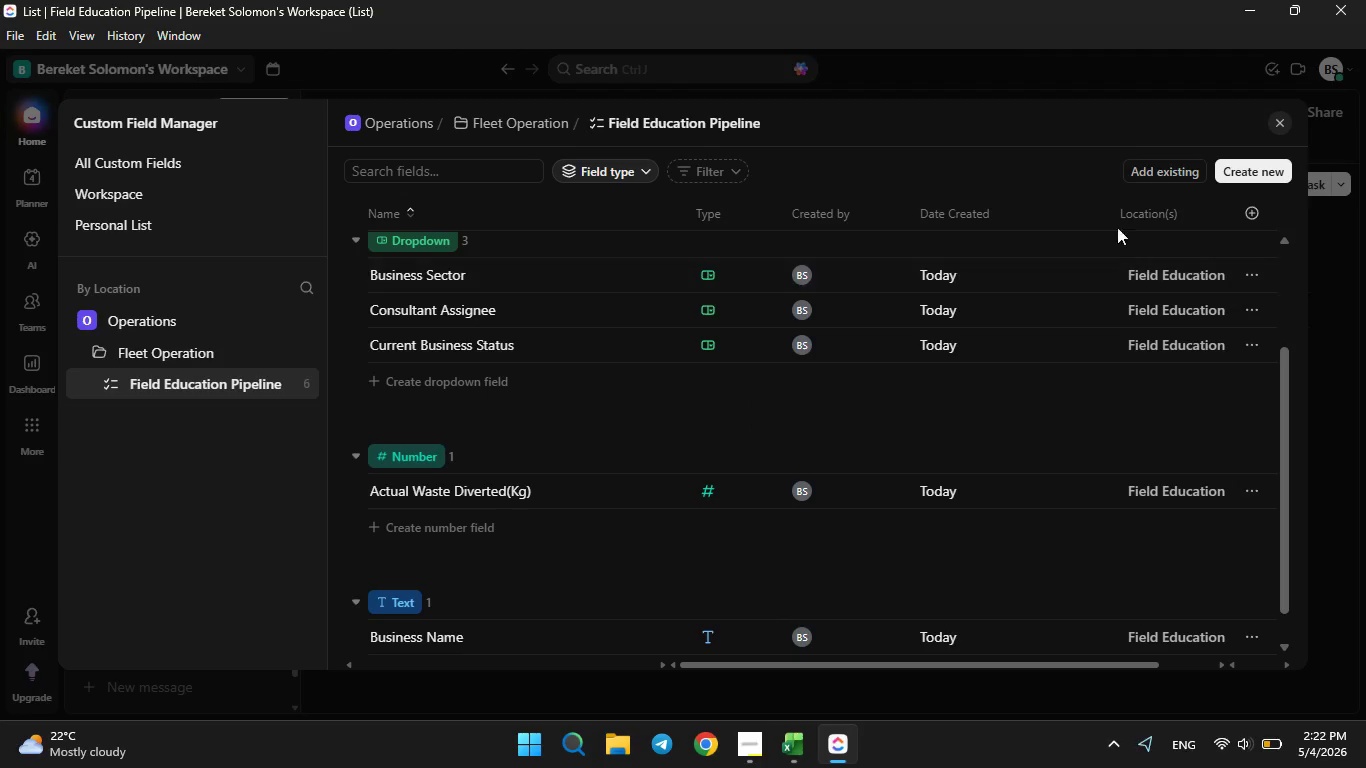 
left_click([1283, 114])
 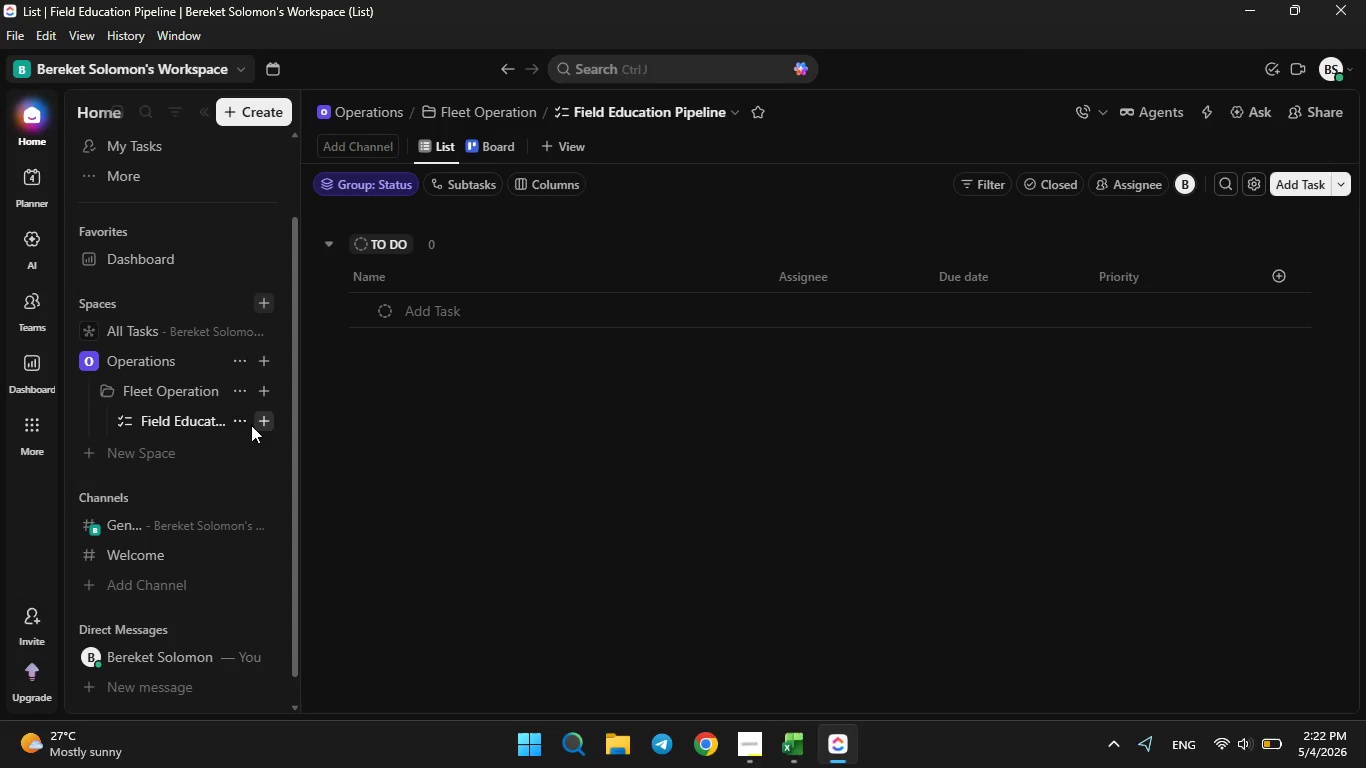 
left_click([246, 425])
 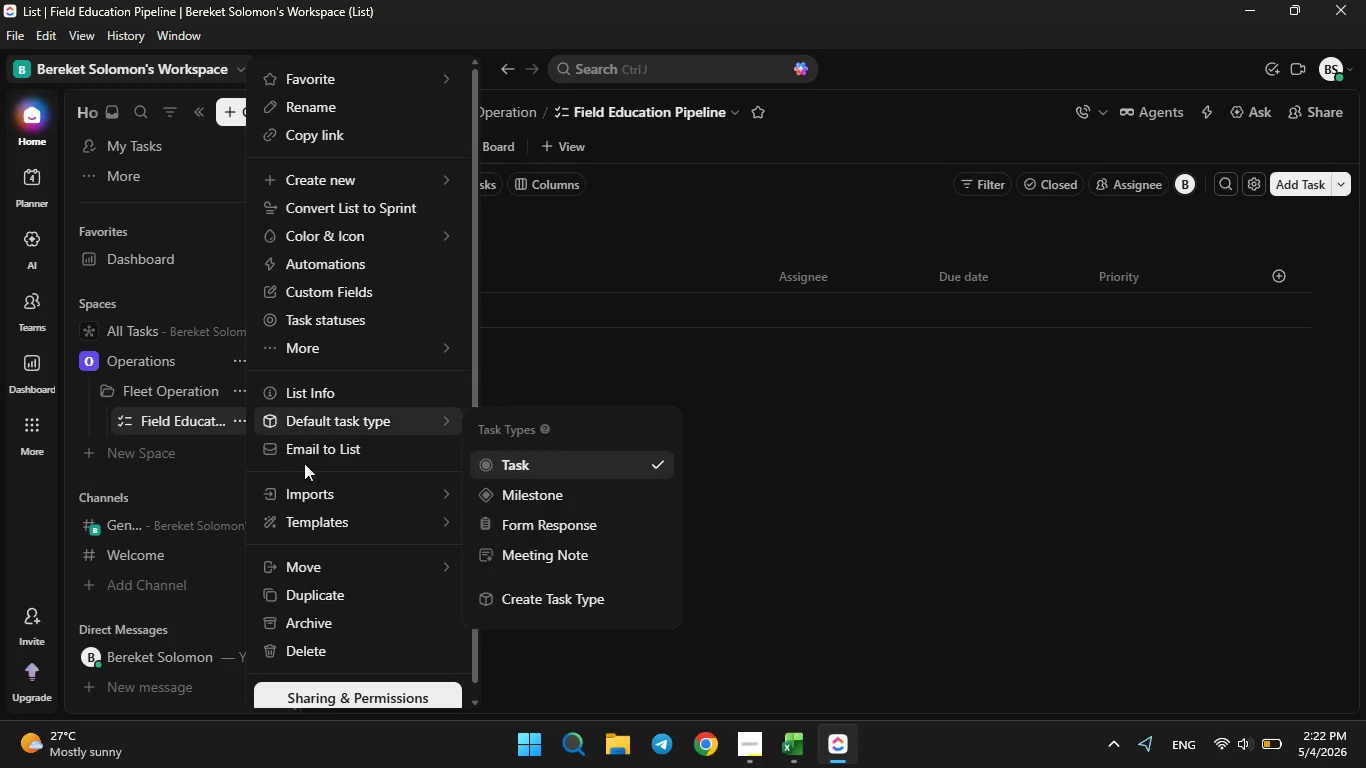 
mouse_move([356, 483])
 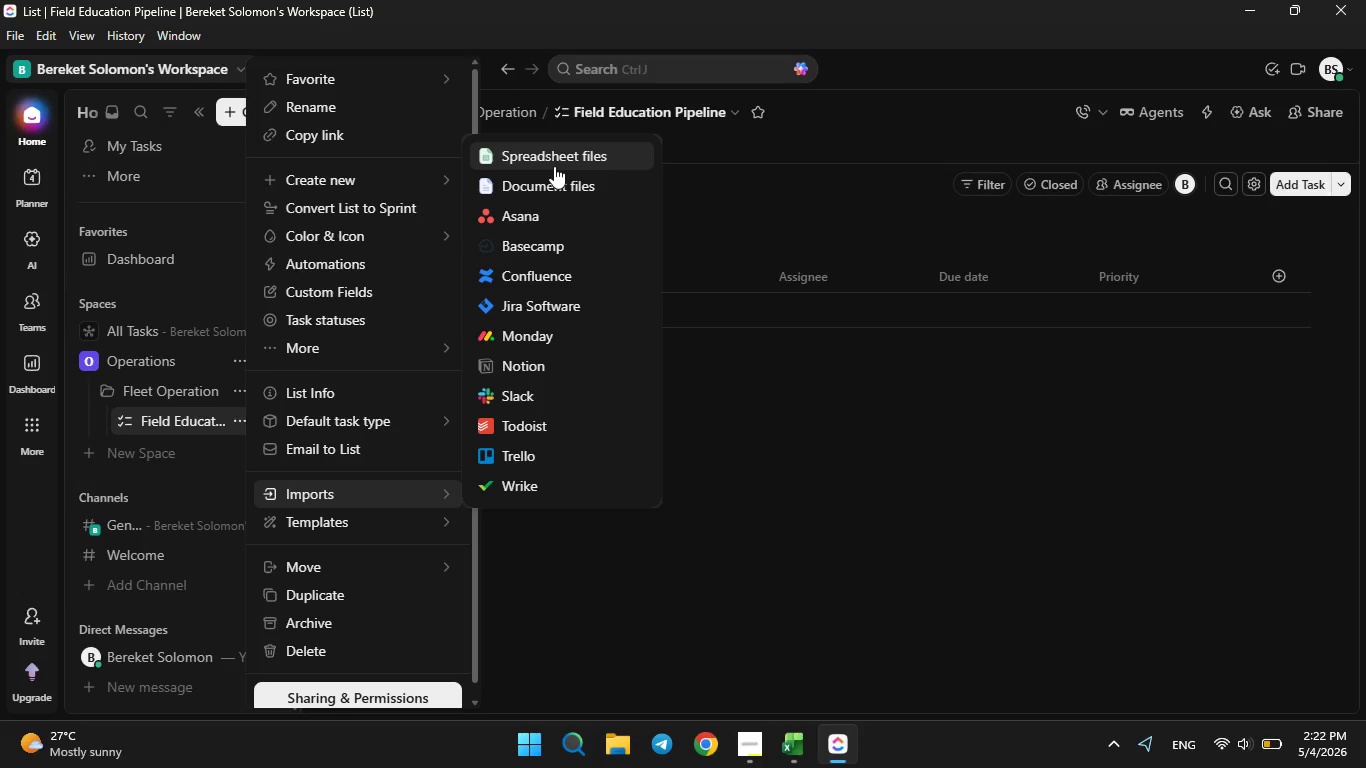 
left_click([554, 163])
 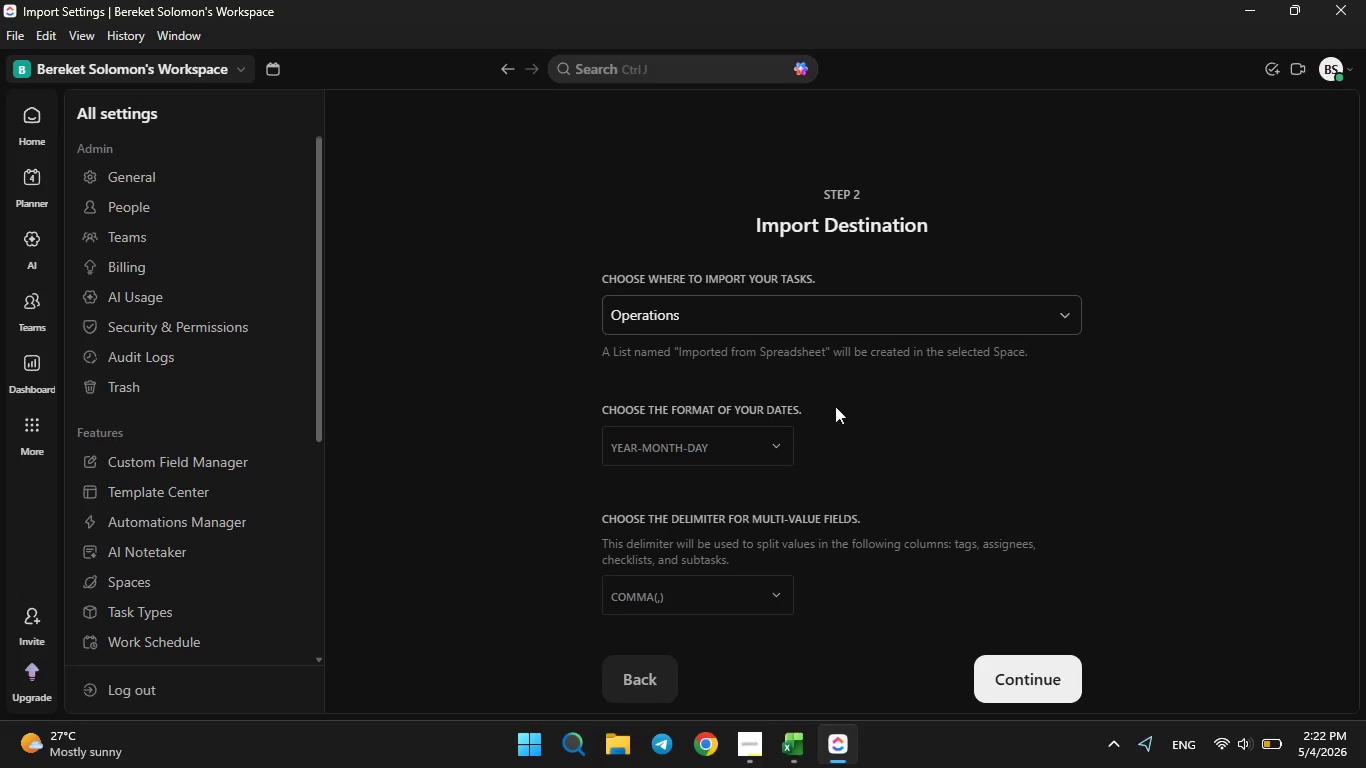 
left_click([759, 437])
 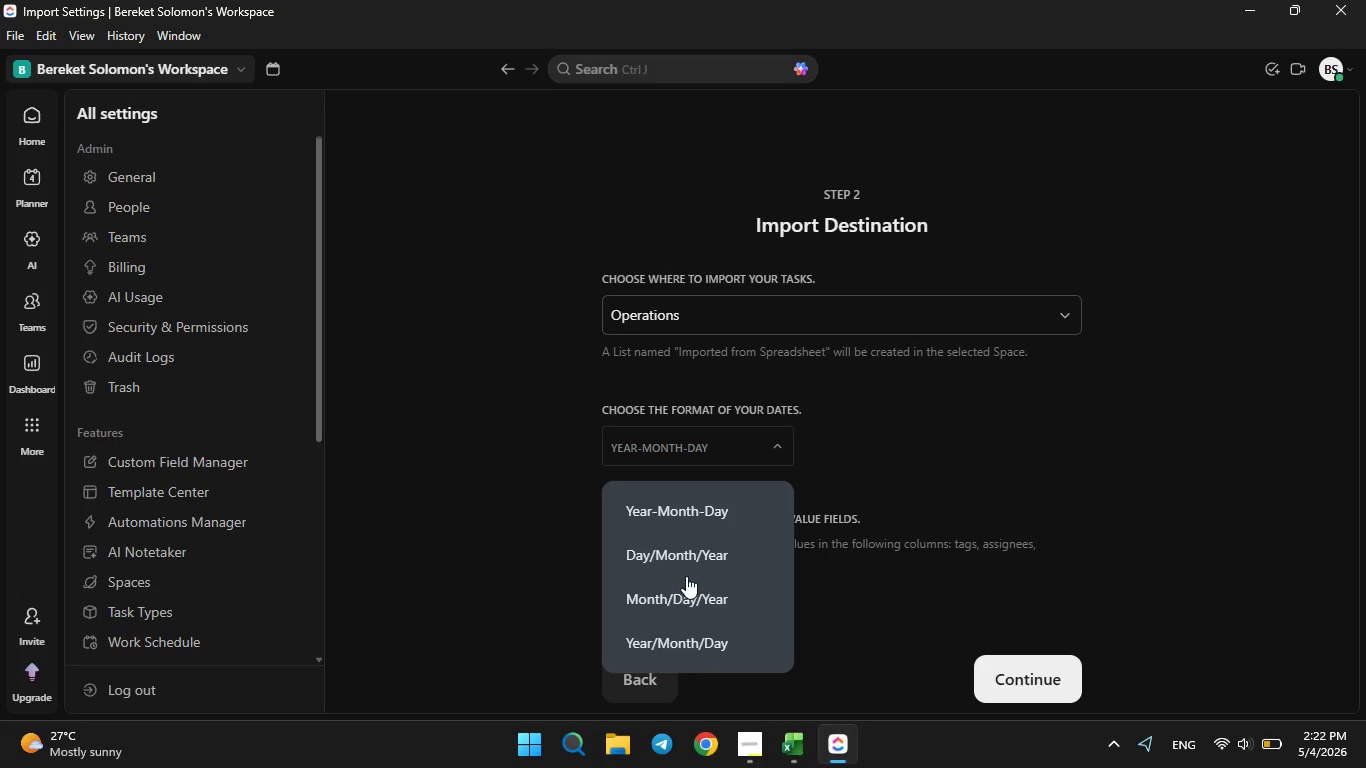 
left_click([677, 602])
 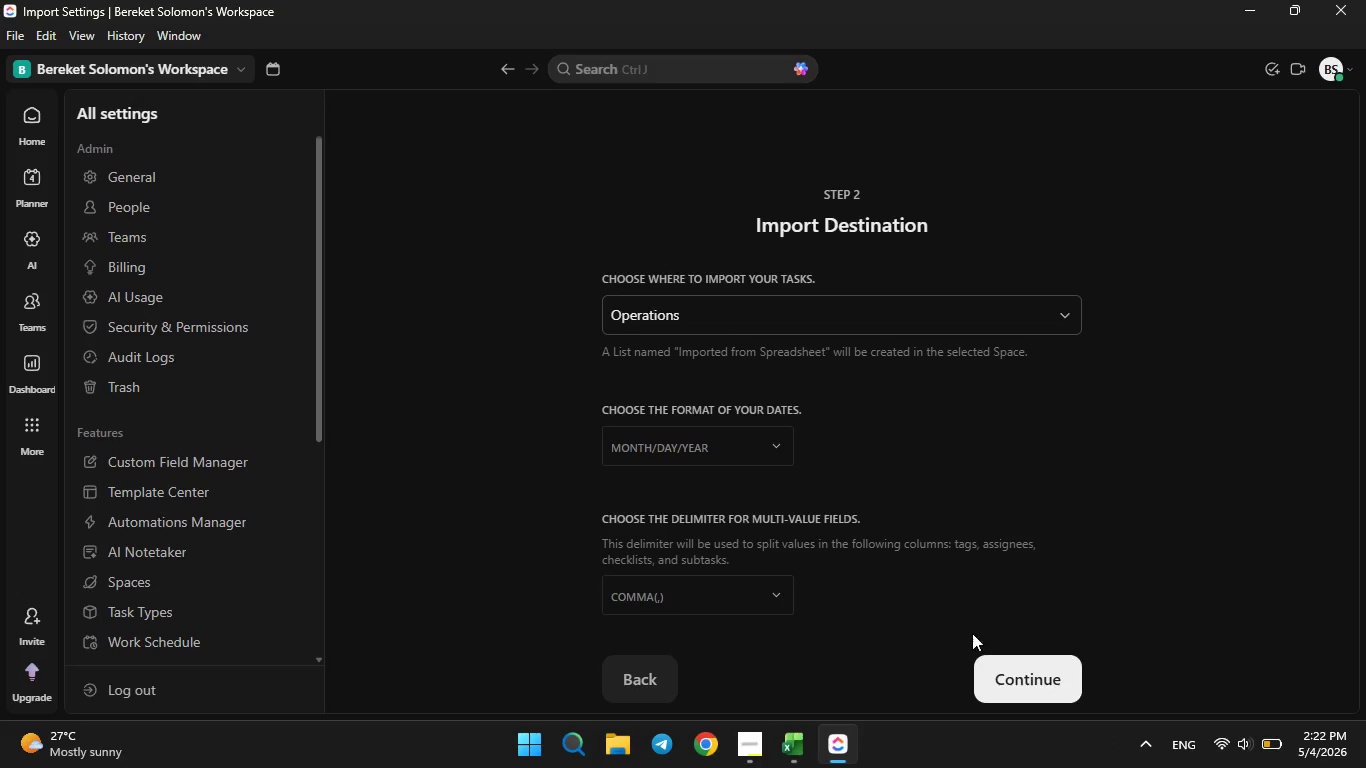 
left_click([1033, 677])
 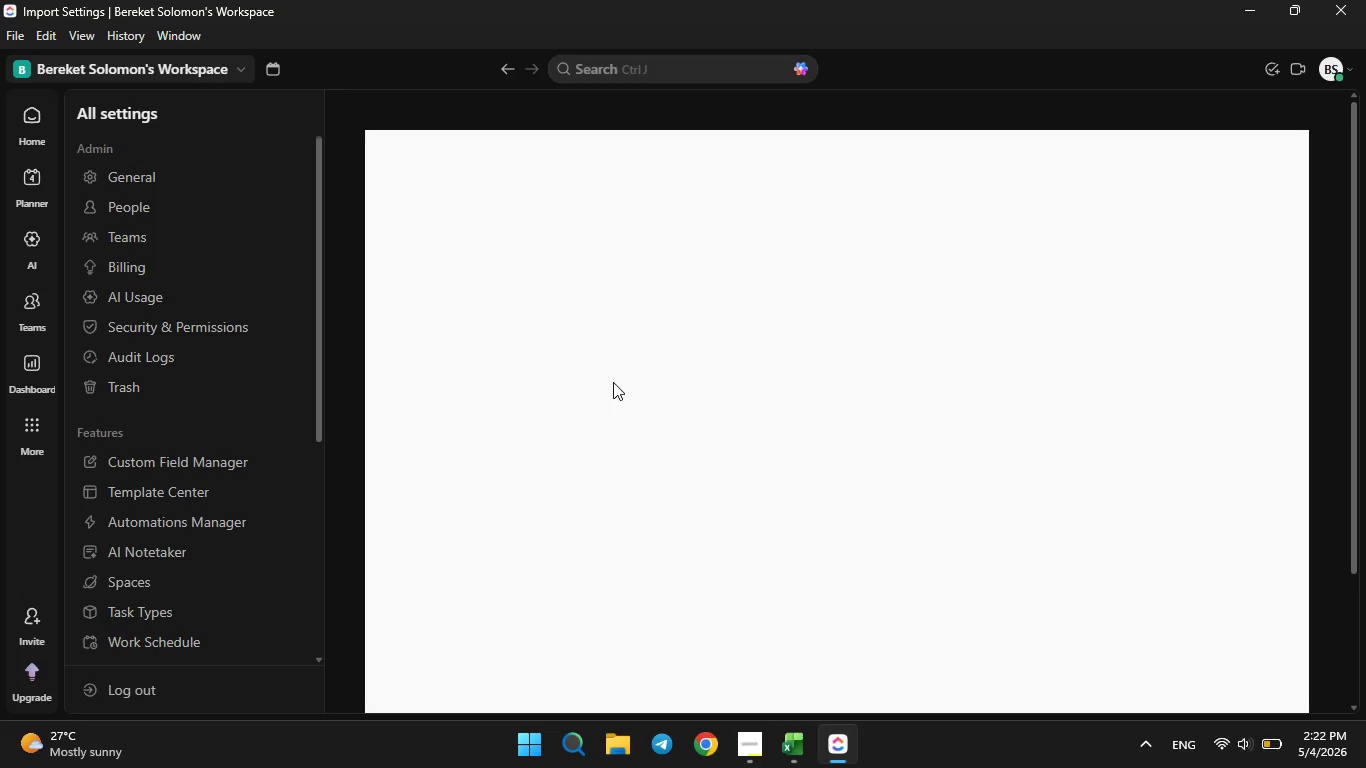 
wait(8.56)
 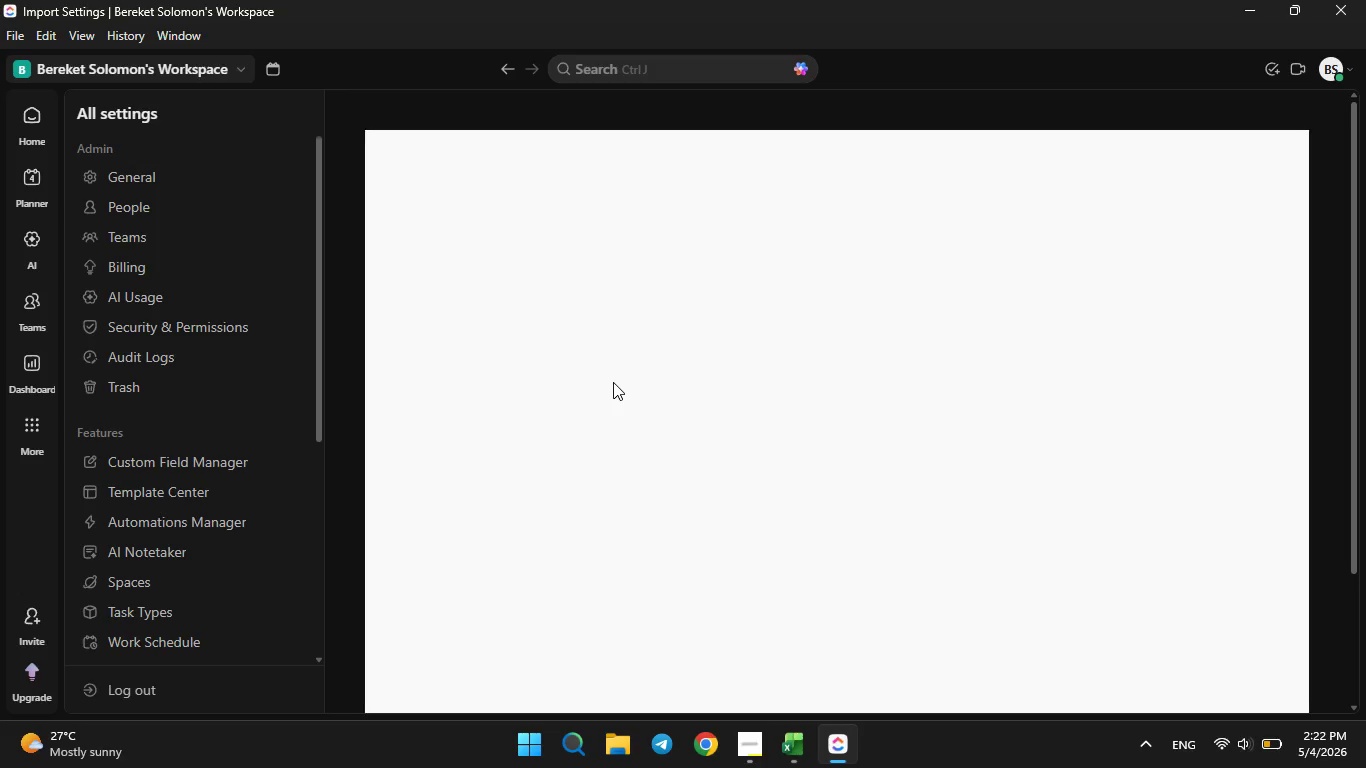 
left_click([846, 442])
 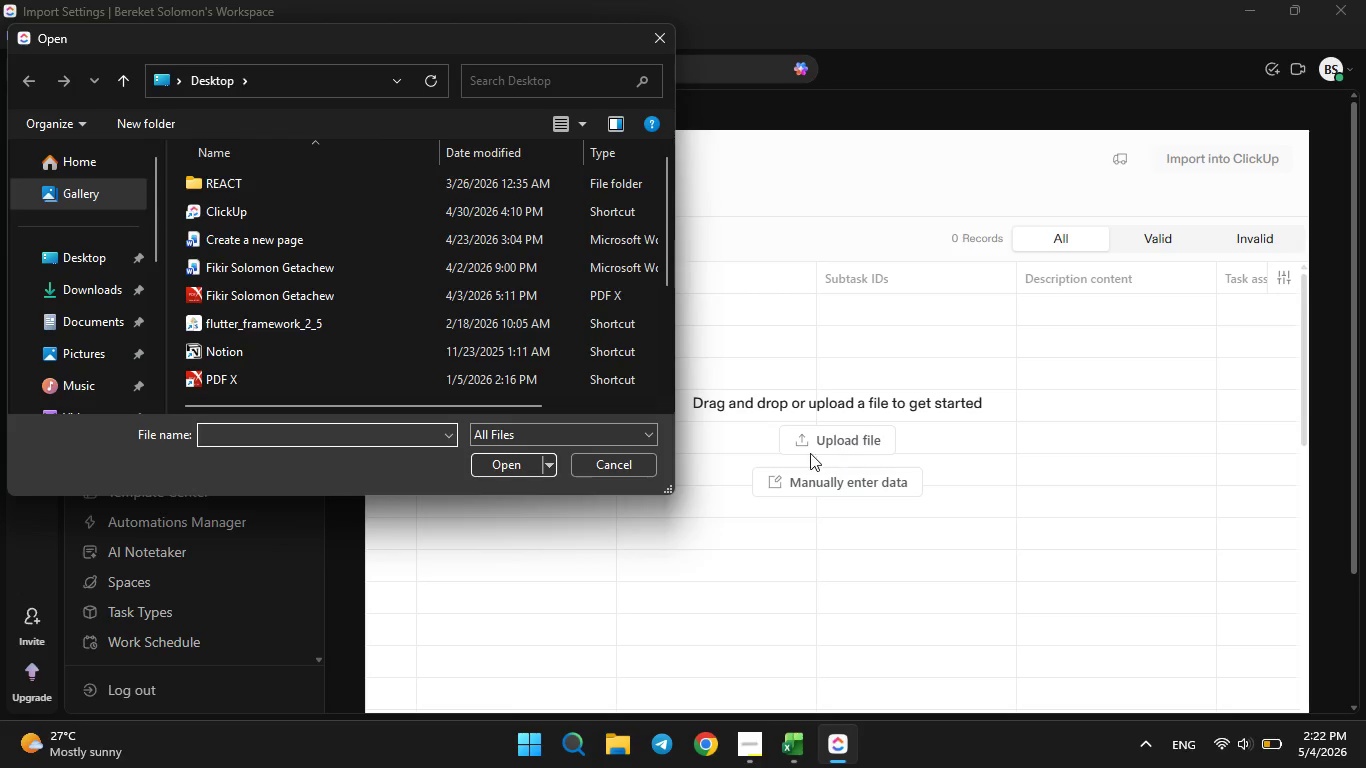 
wait(6.42)
 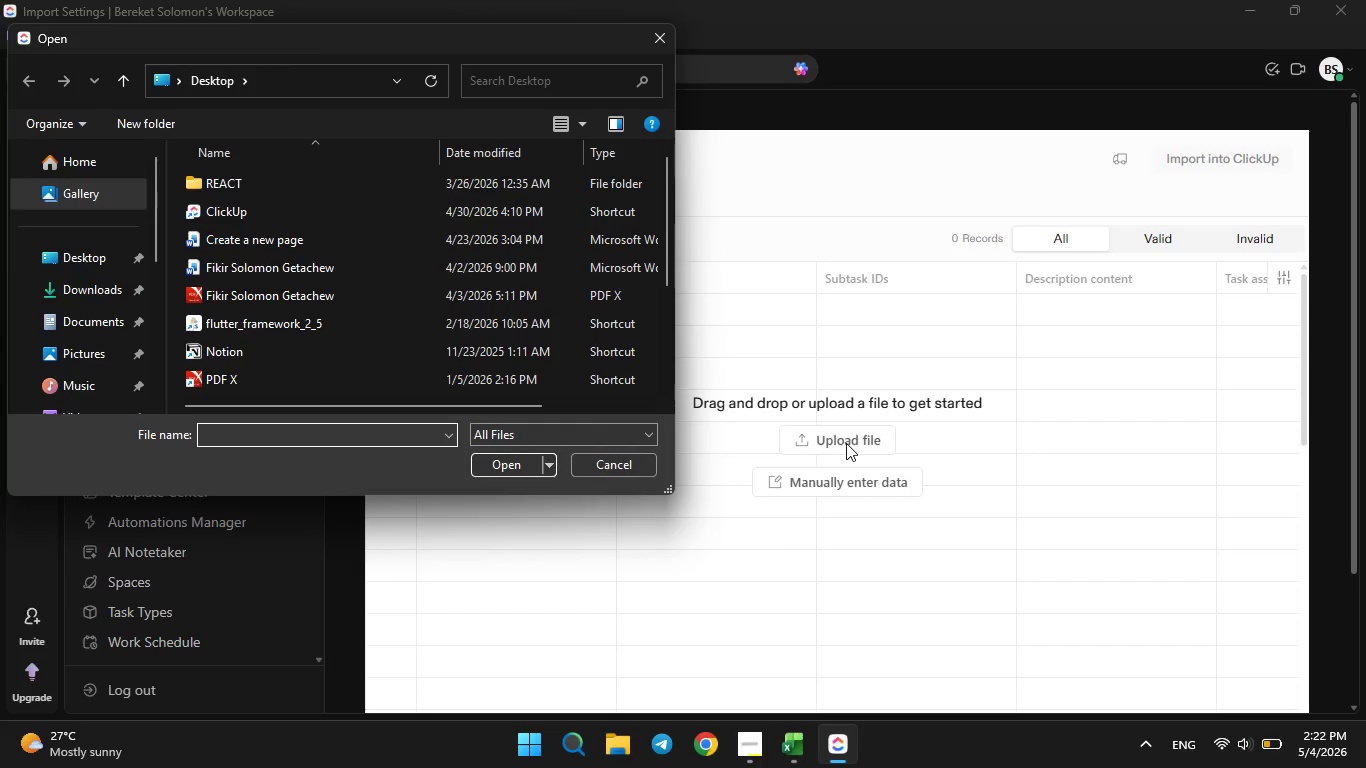 
scroll: coordinate [362, 327], scroll_direction: down, amount: 2.0
 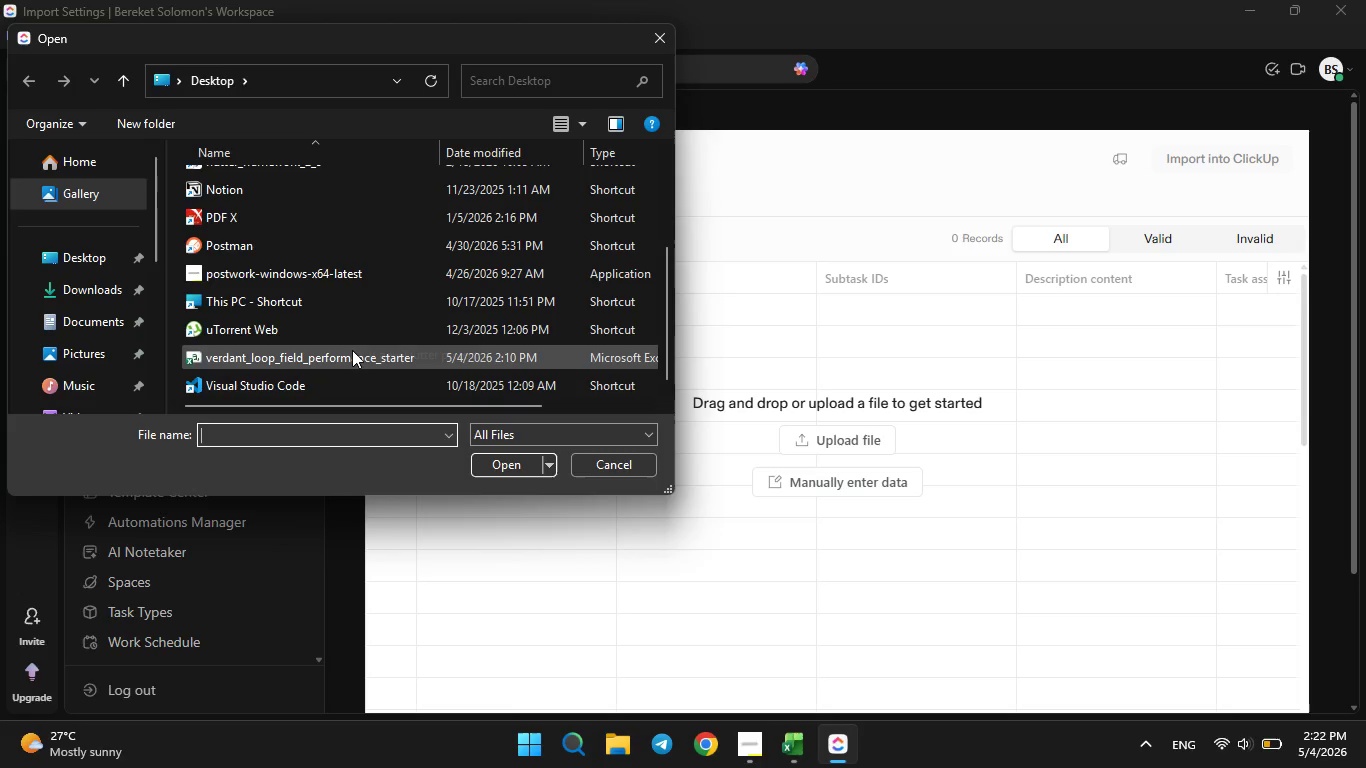 
left_click([351, 350])
 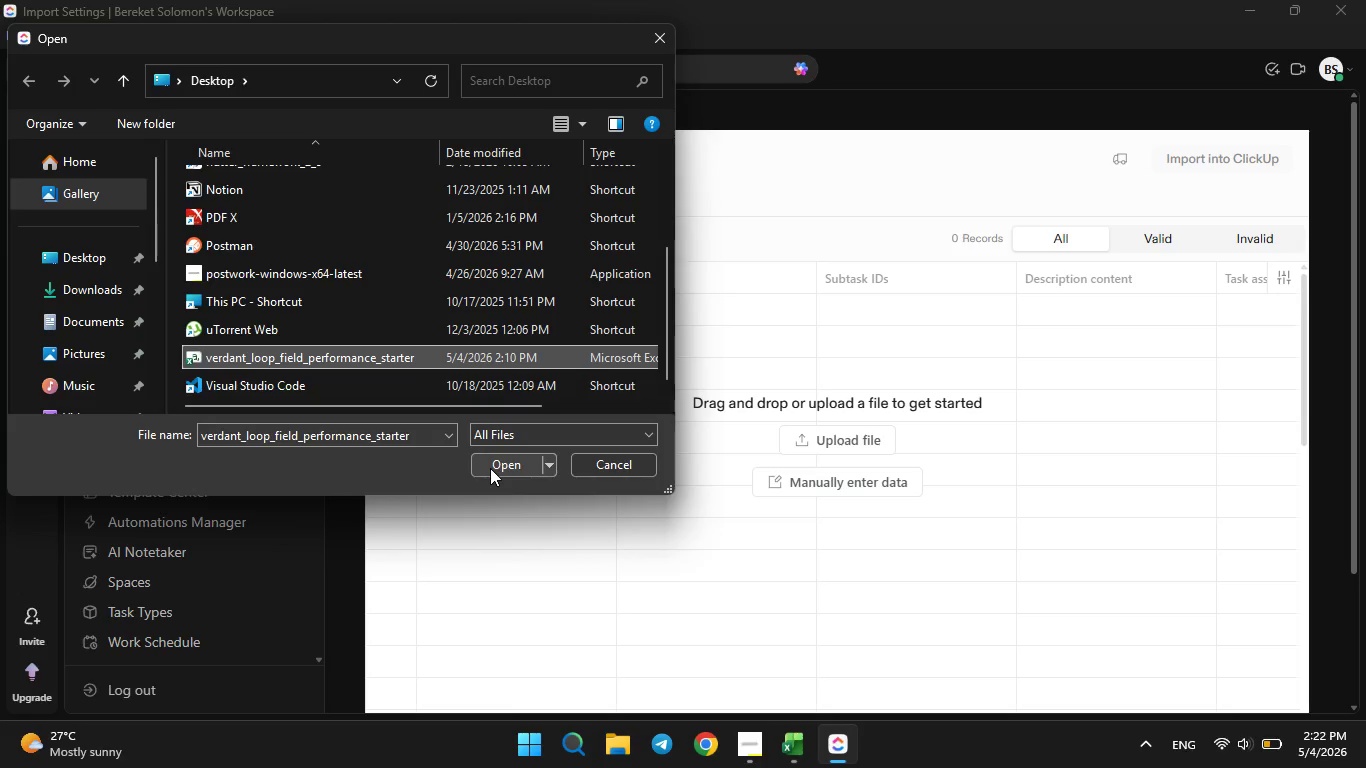 
left_click([490, 468])
 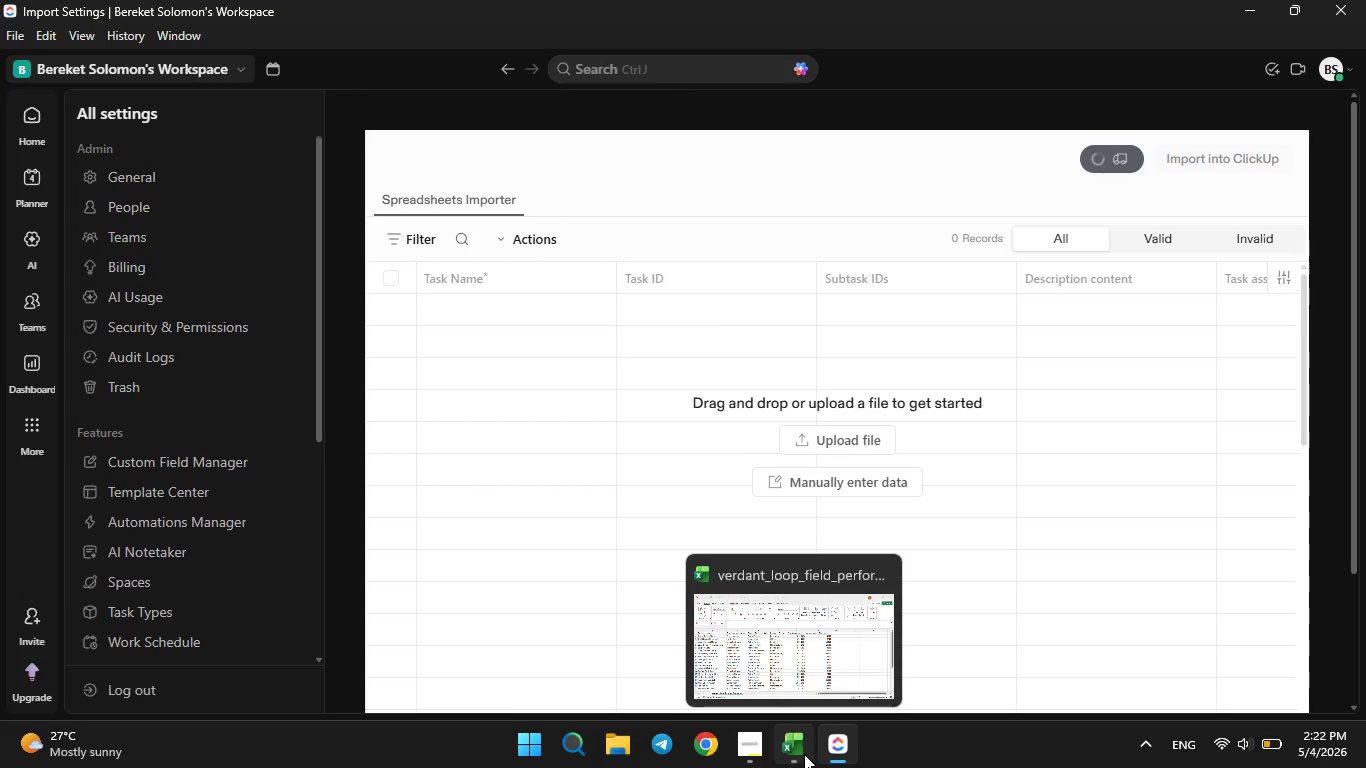 
left_click([800, 754])
 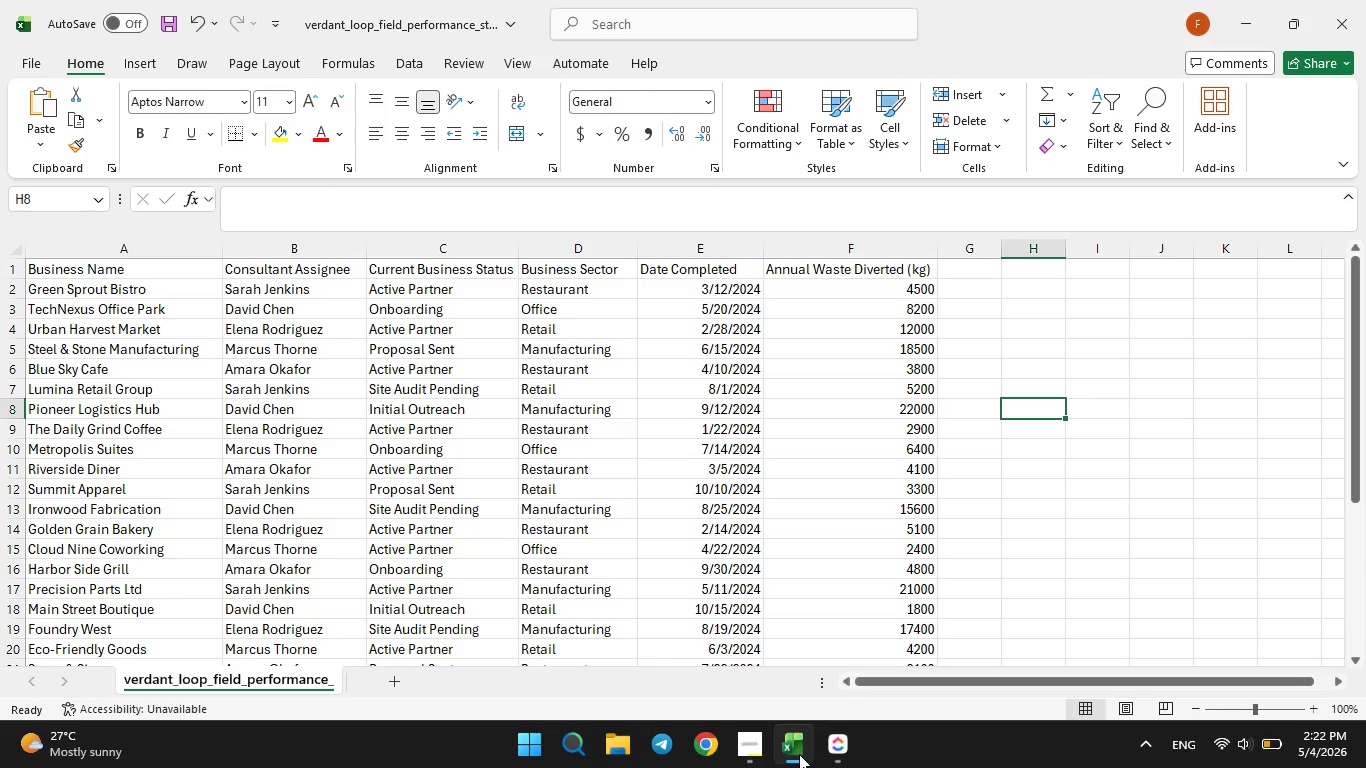 
left_click([799, 754])
 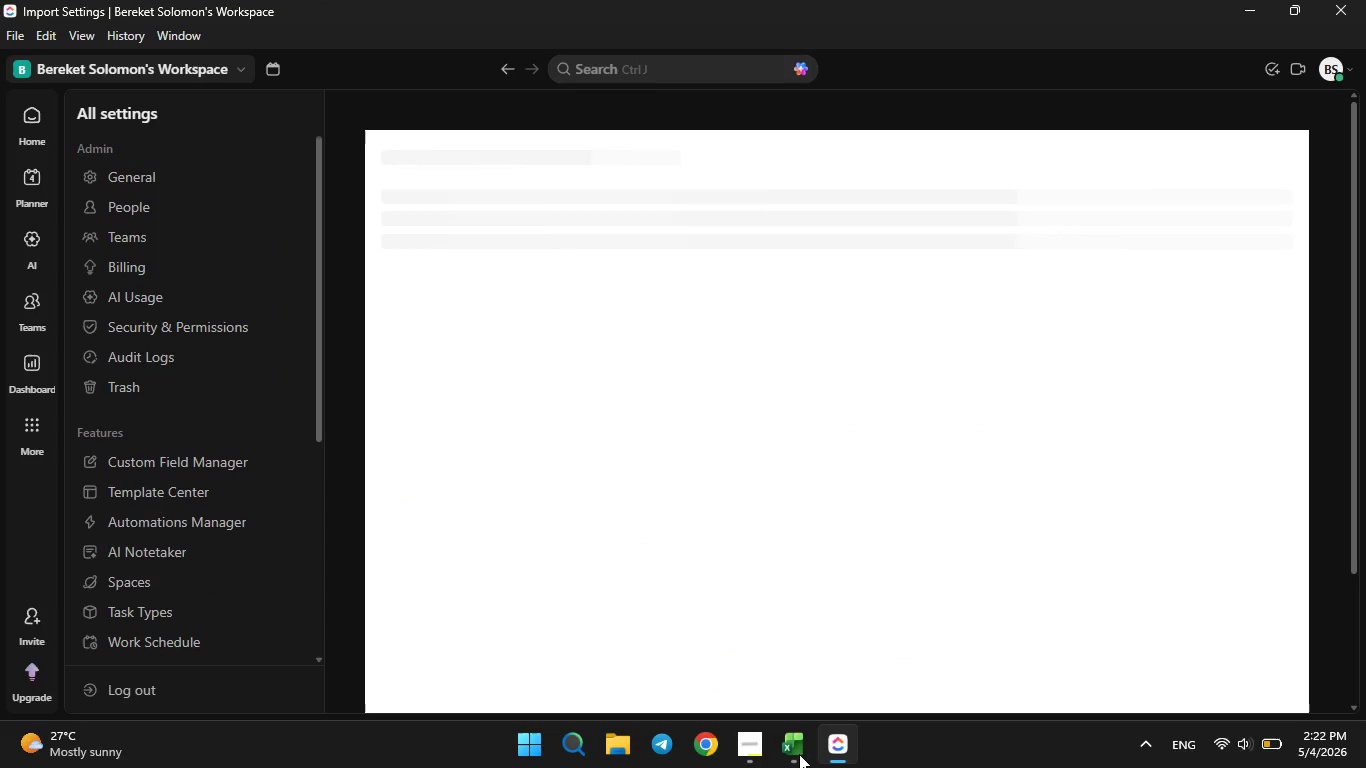 
left_click([799, 754])
 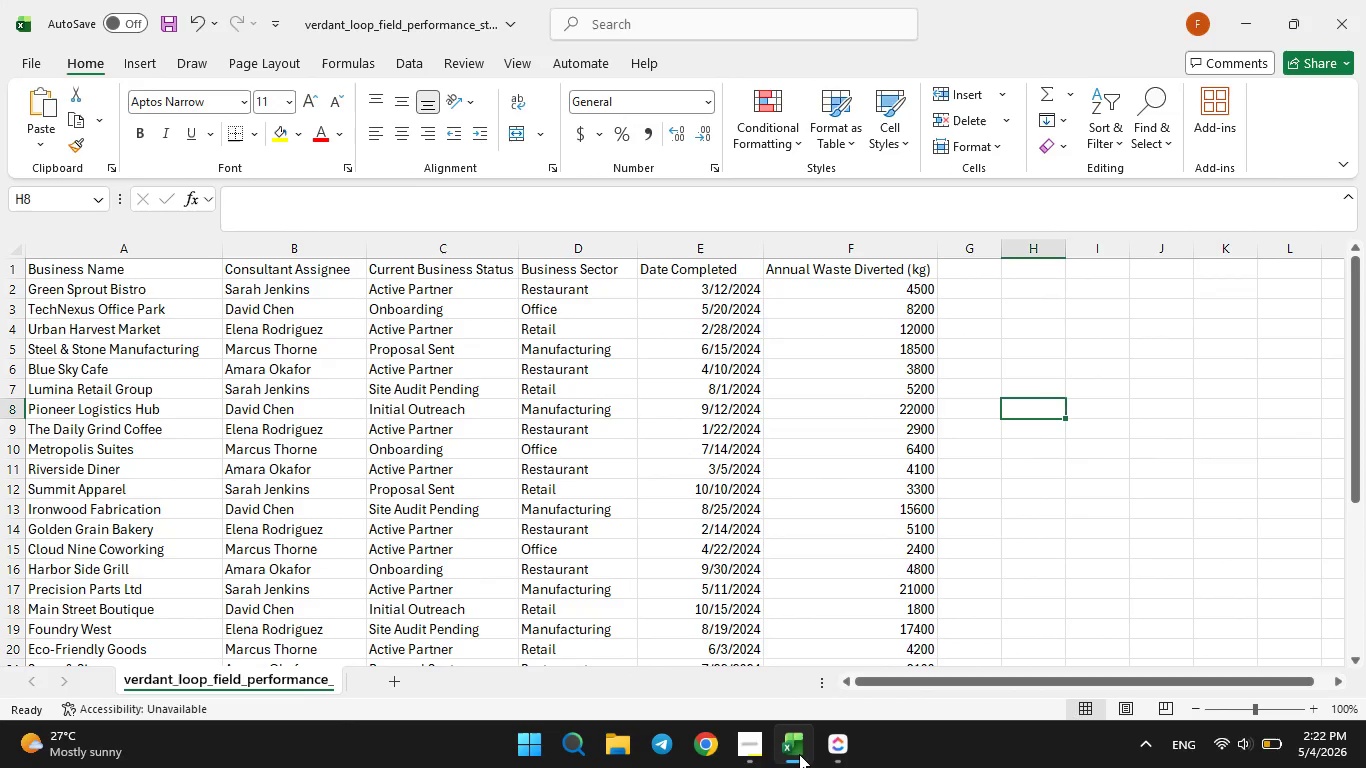 
left_click([799, 754])
 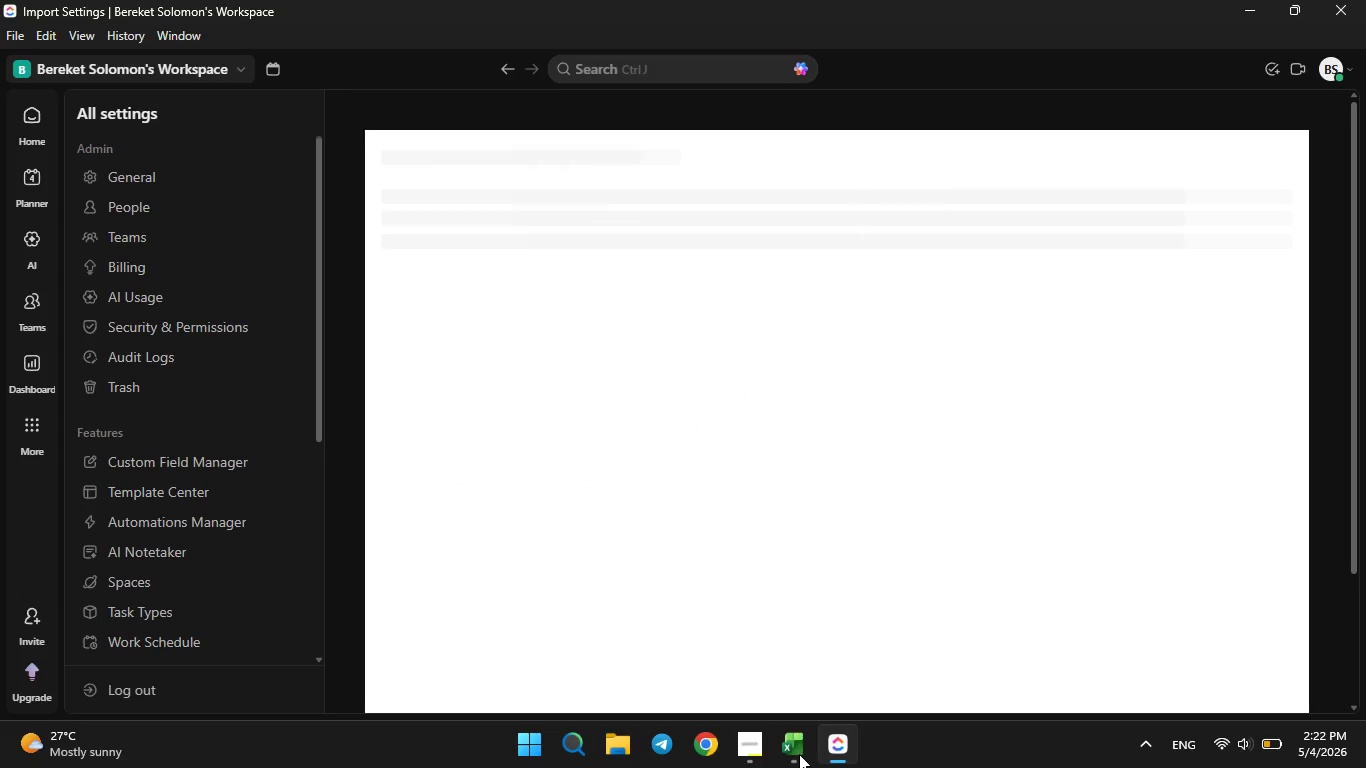 
left_click([799, 754])
 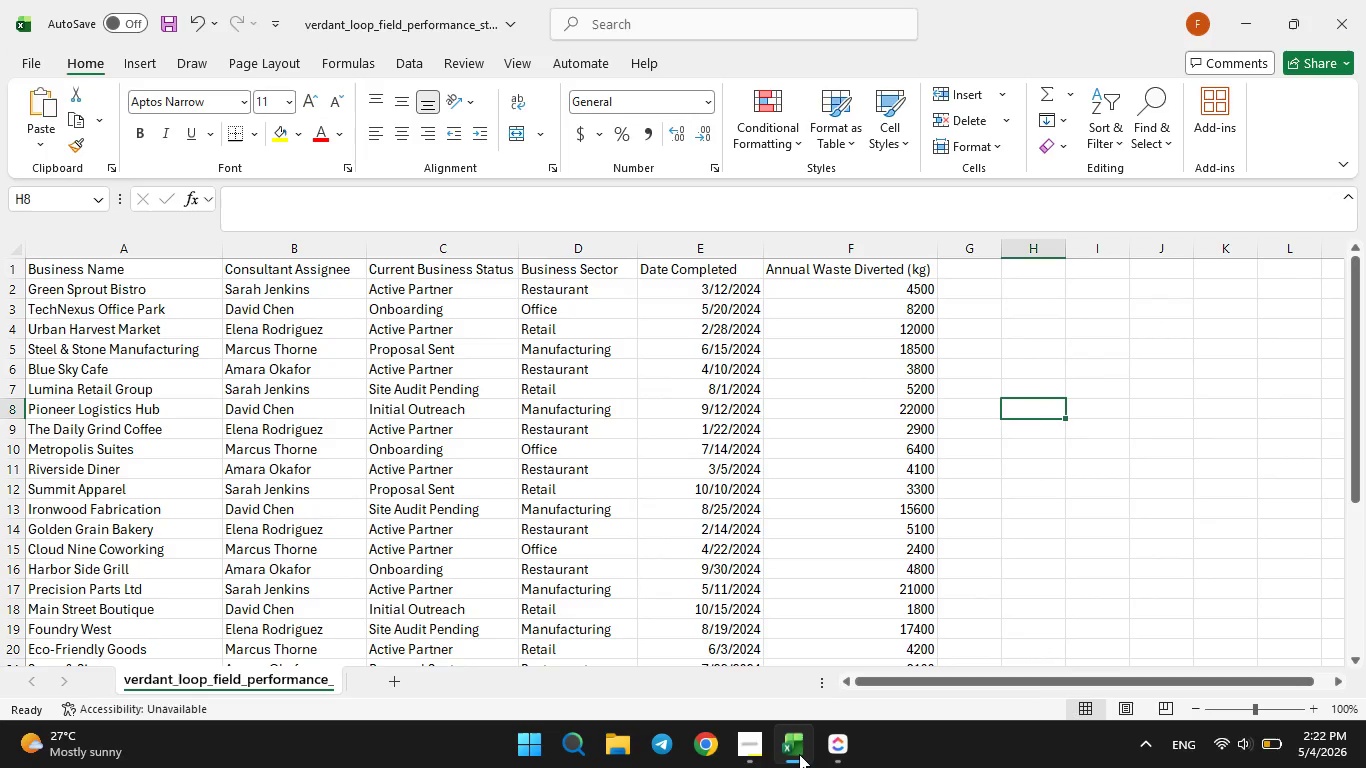 
left_click([799, 754])
 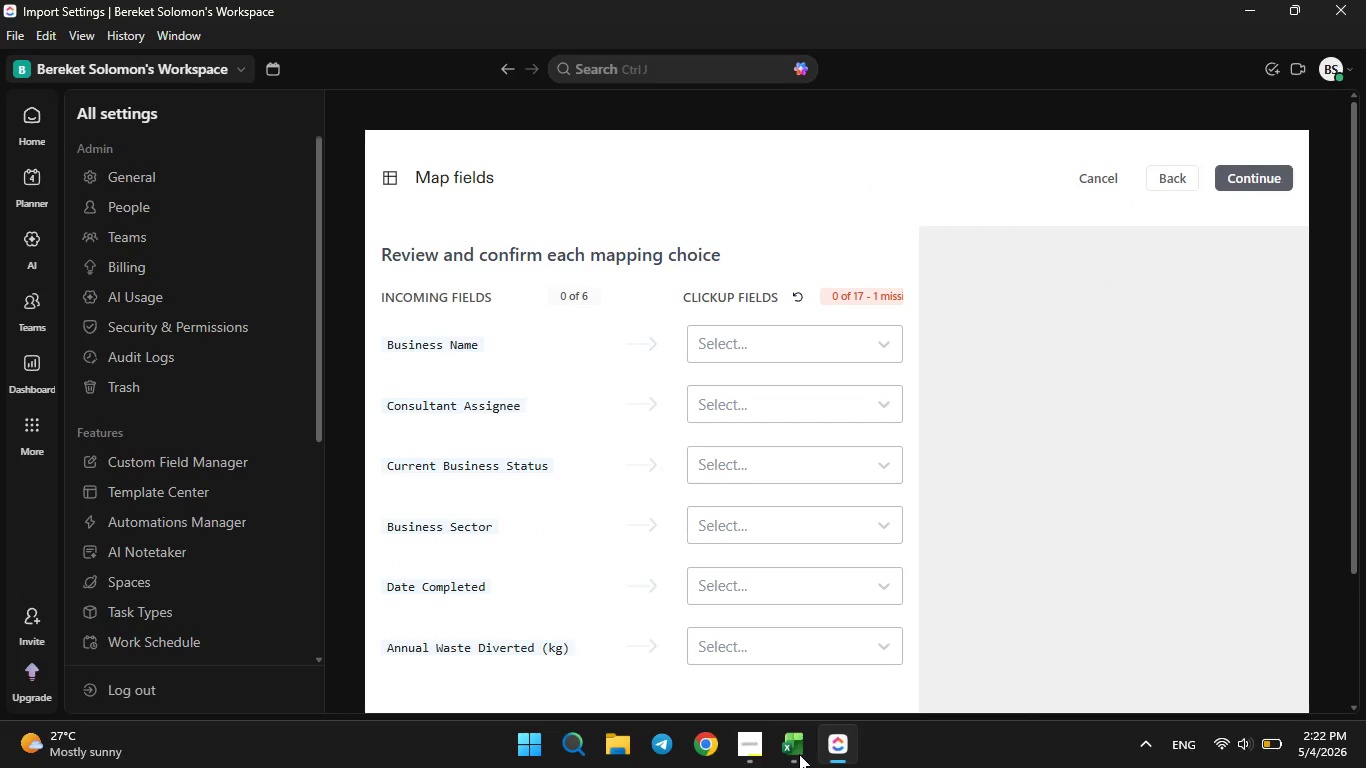 
left_click([799, 754])
 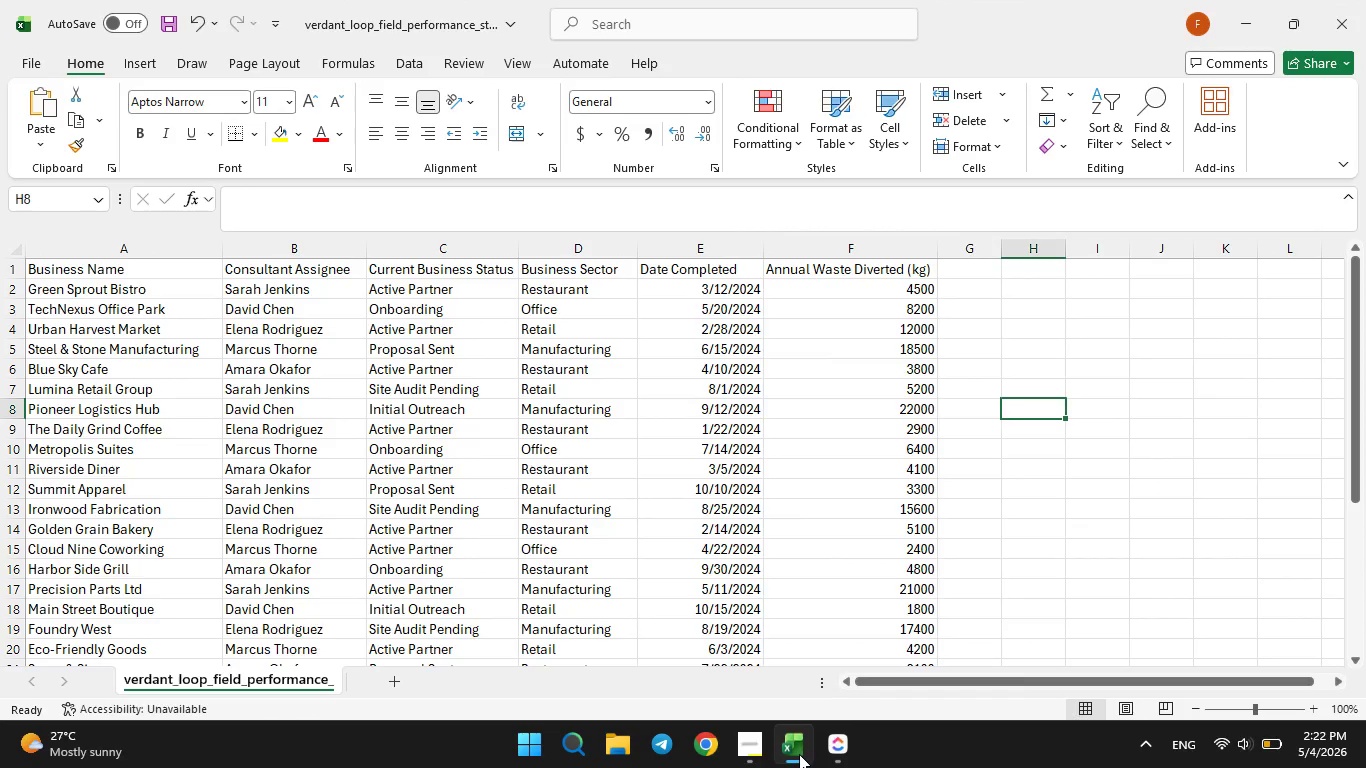 
left_click([799, 754])
 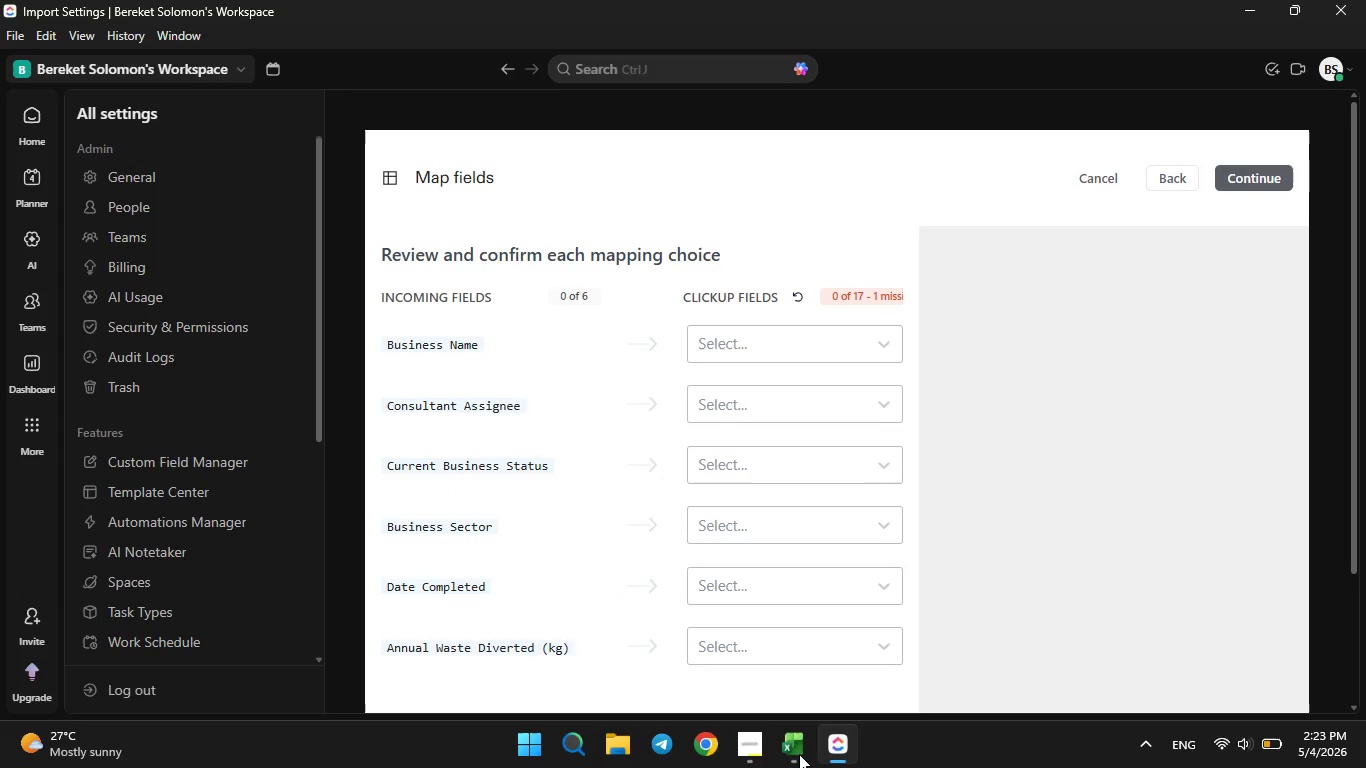 
left_click([799, 754])
 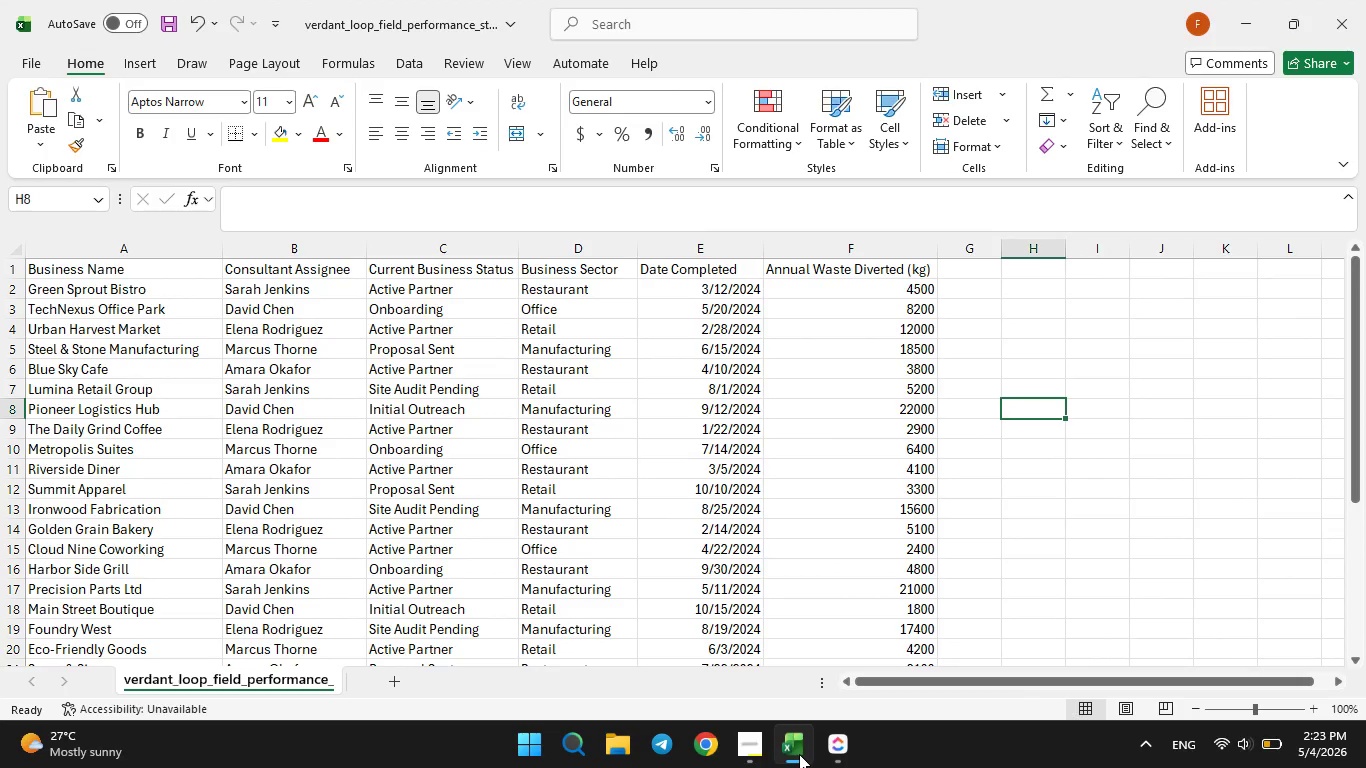 
left_click([799, 754])
 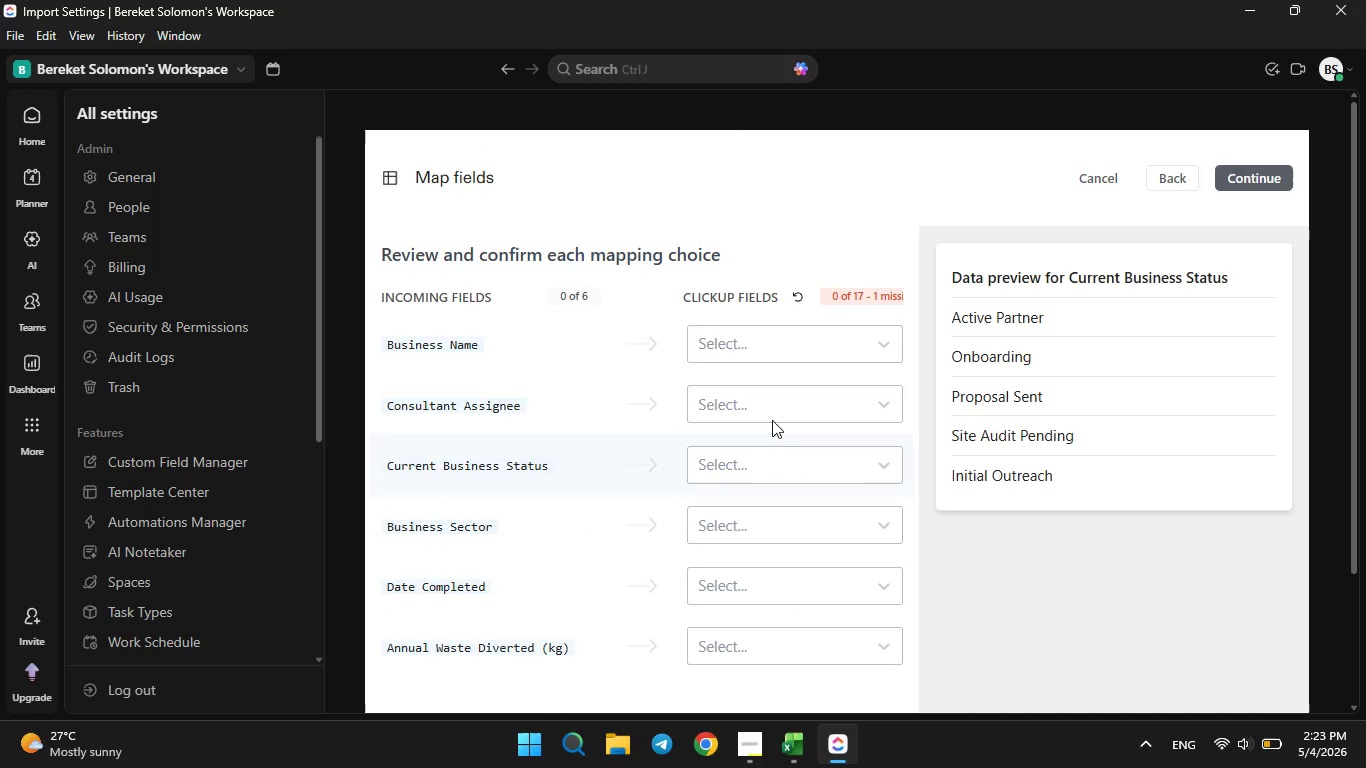 
left_click([759, 354])
 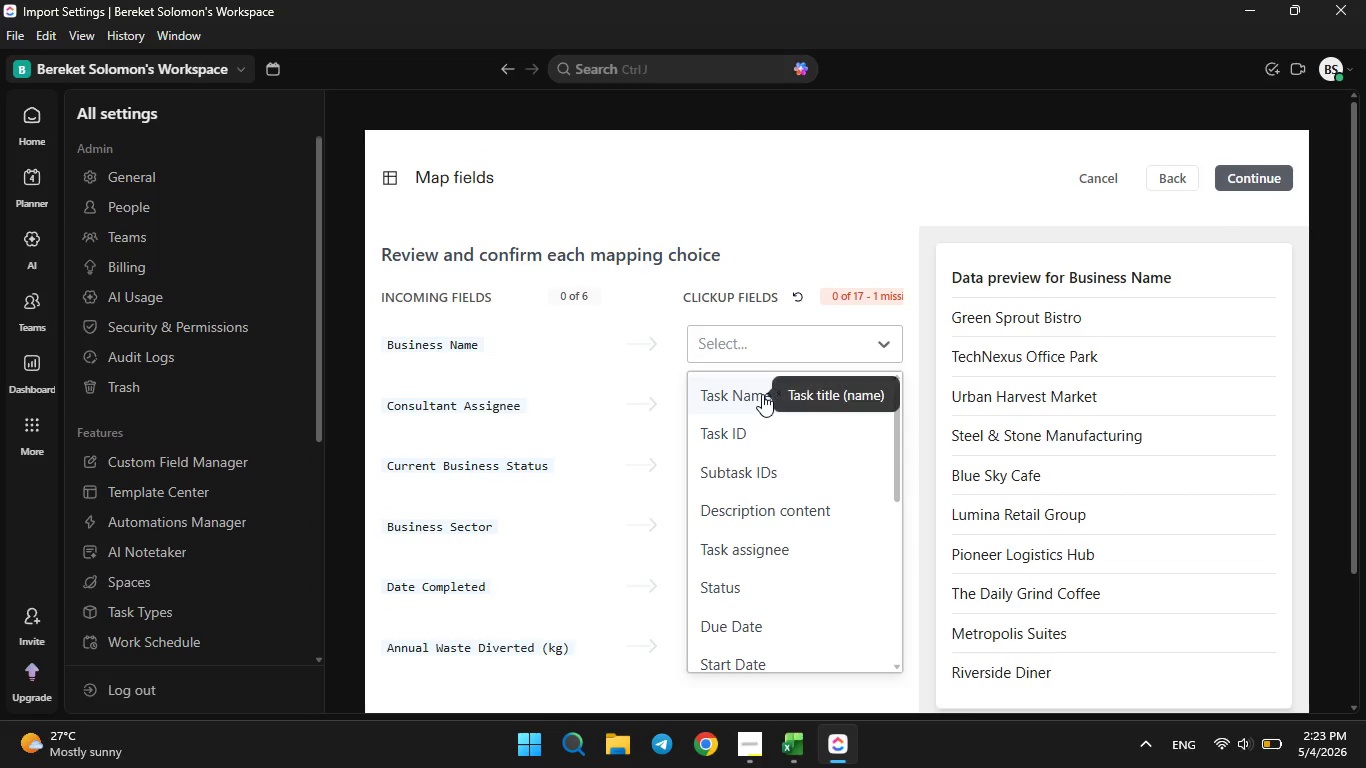 
left_click([762, 394])
 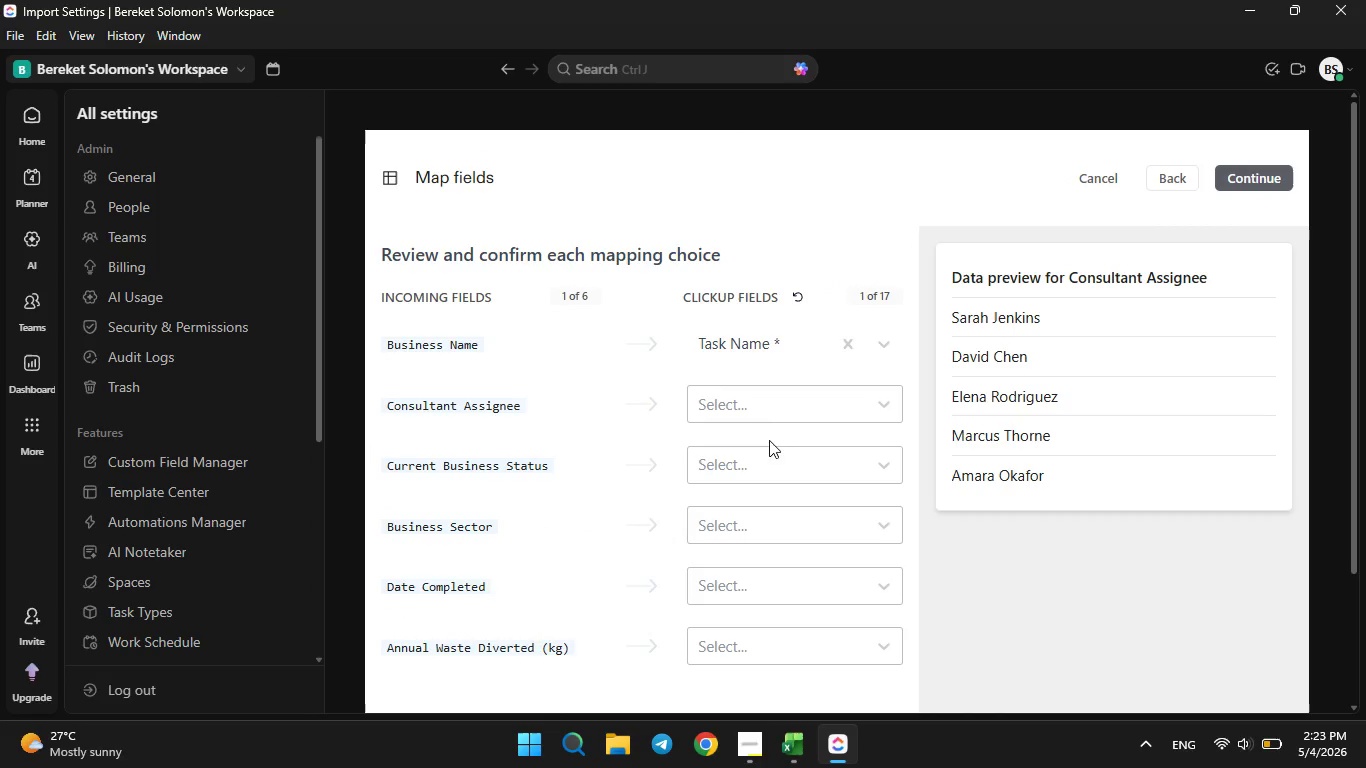 
left_click([751, 412])
 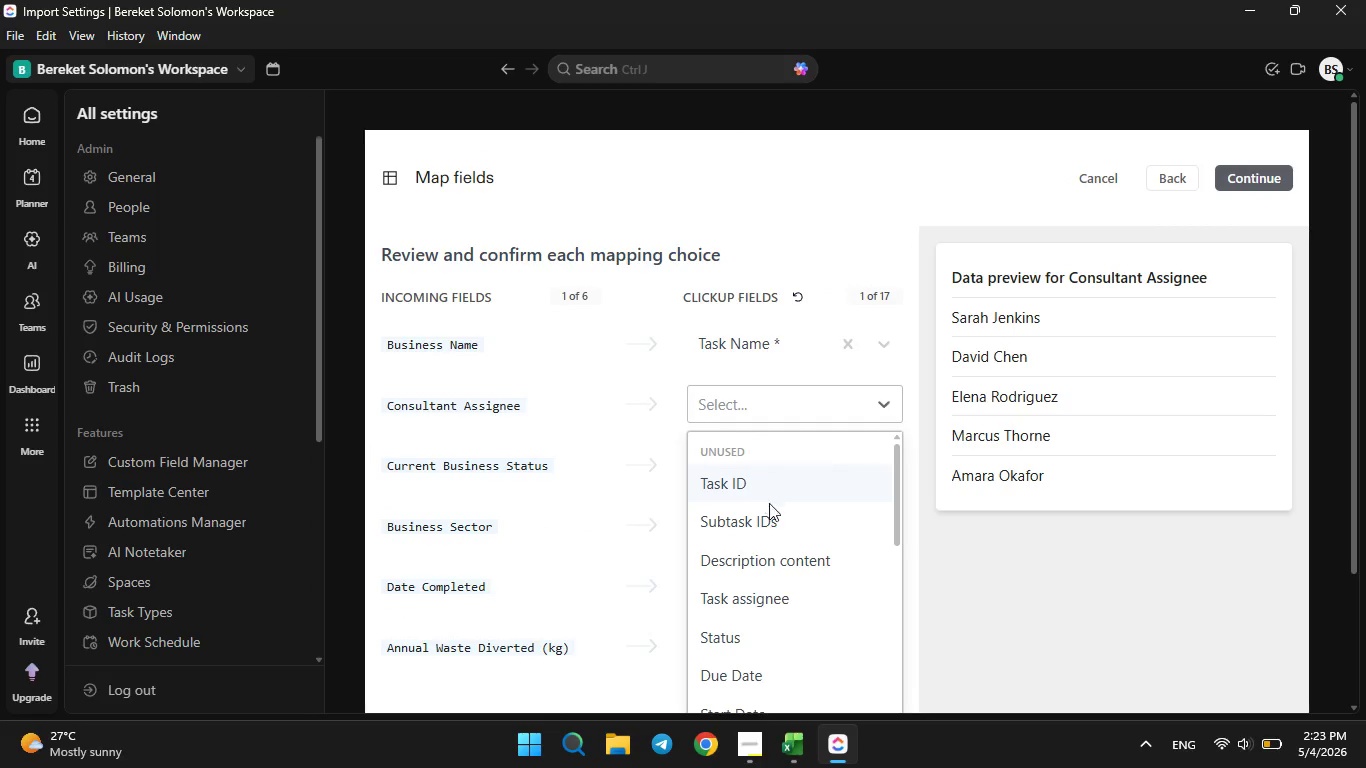 
scroll: coordinate [911, 557], scroll_direction: down, amount: 10.0
 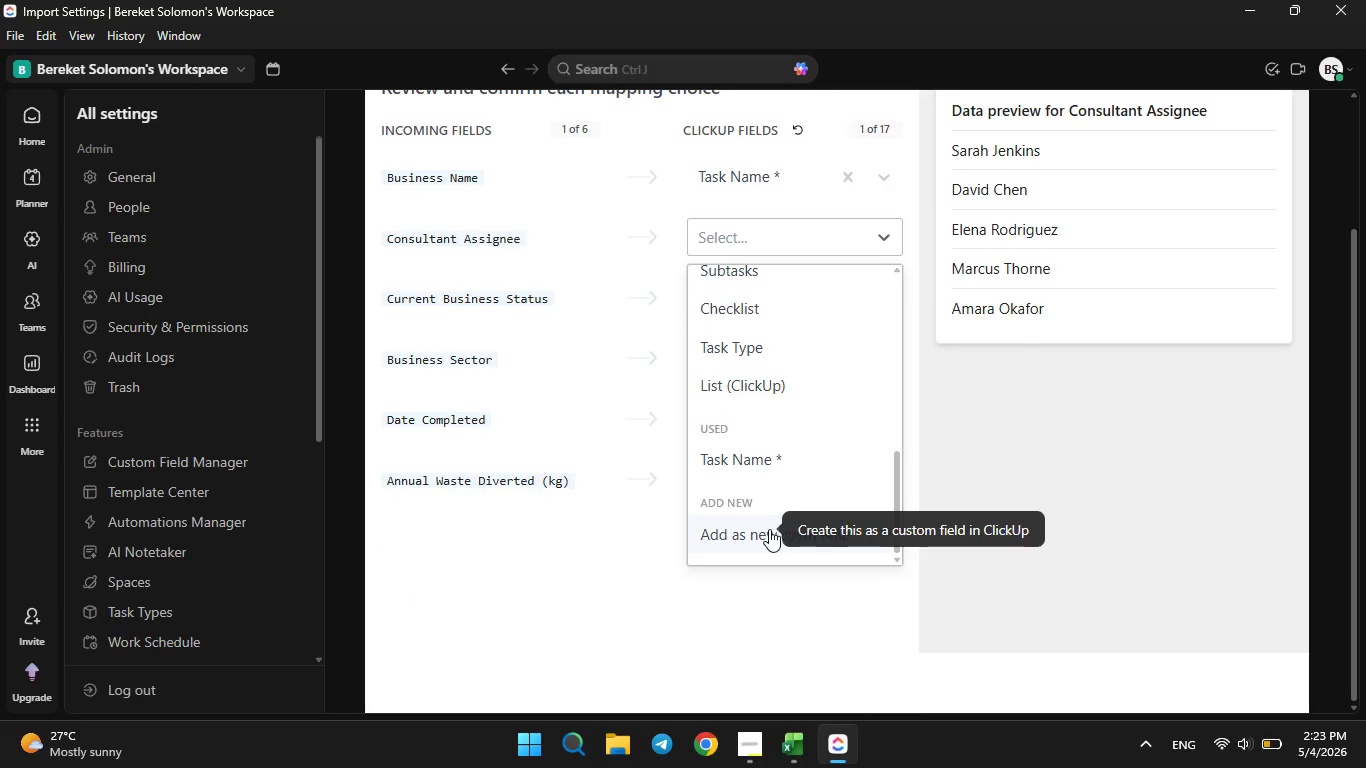 
left_click([769, 529])
 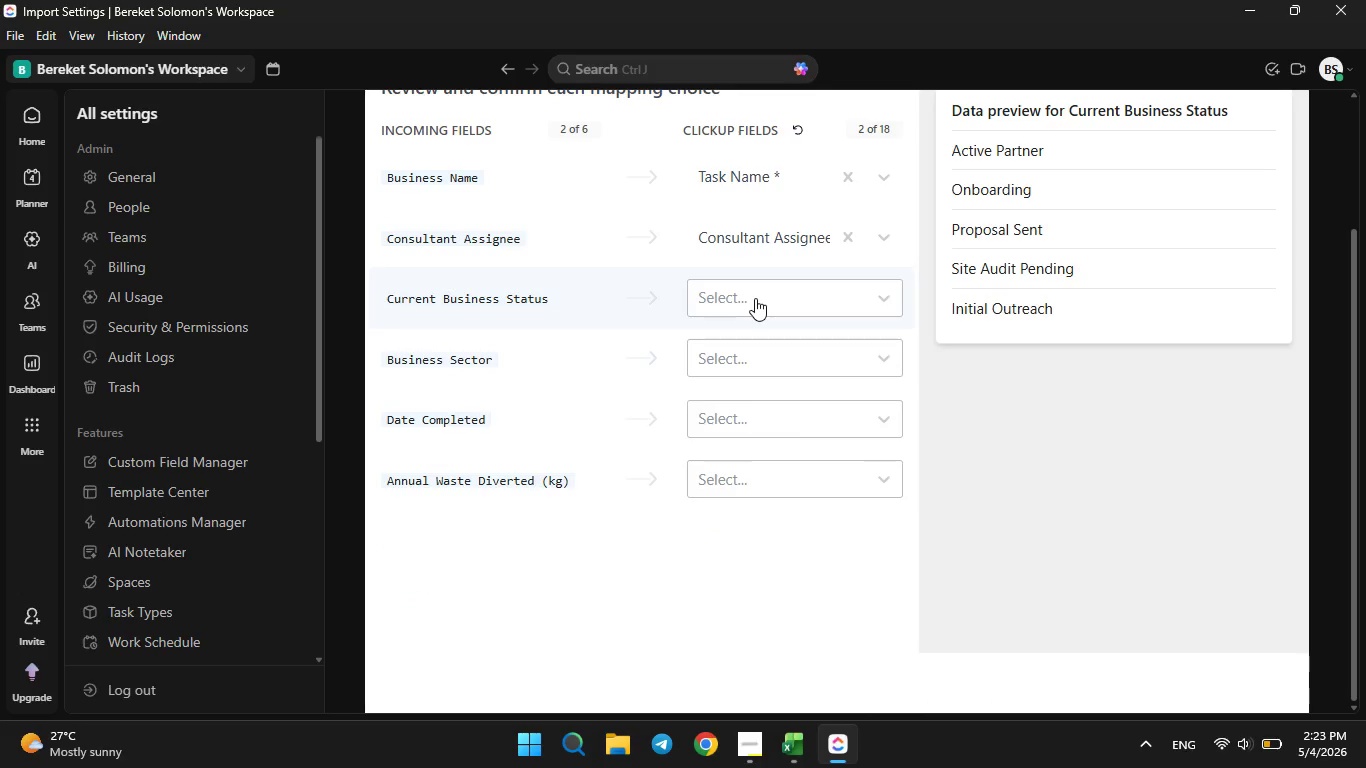 
wait(5.67)
 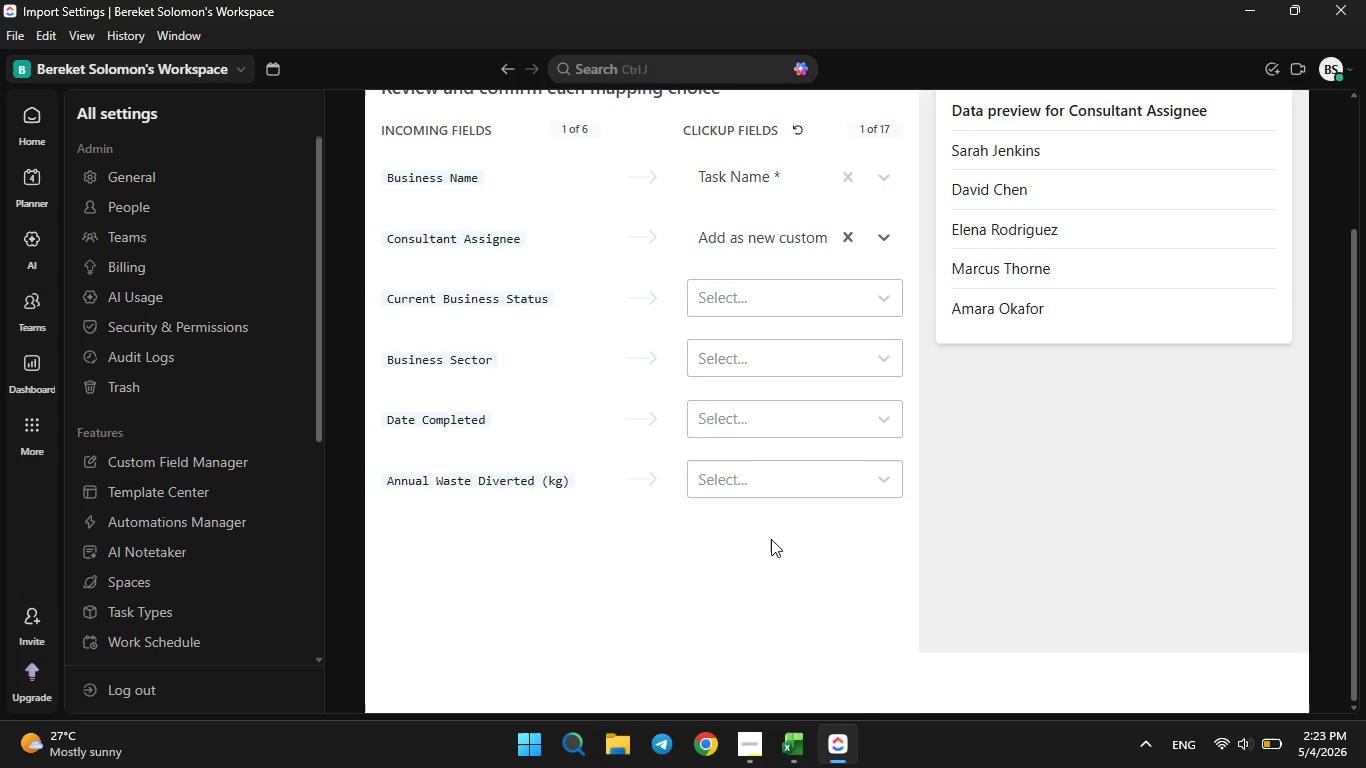 
scroll: coordinate [775, 437], scroll_direction: down, amount: 6.0
 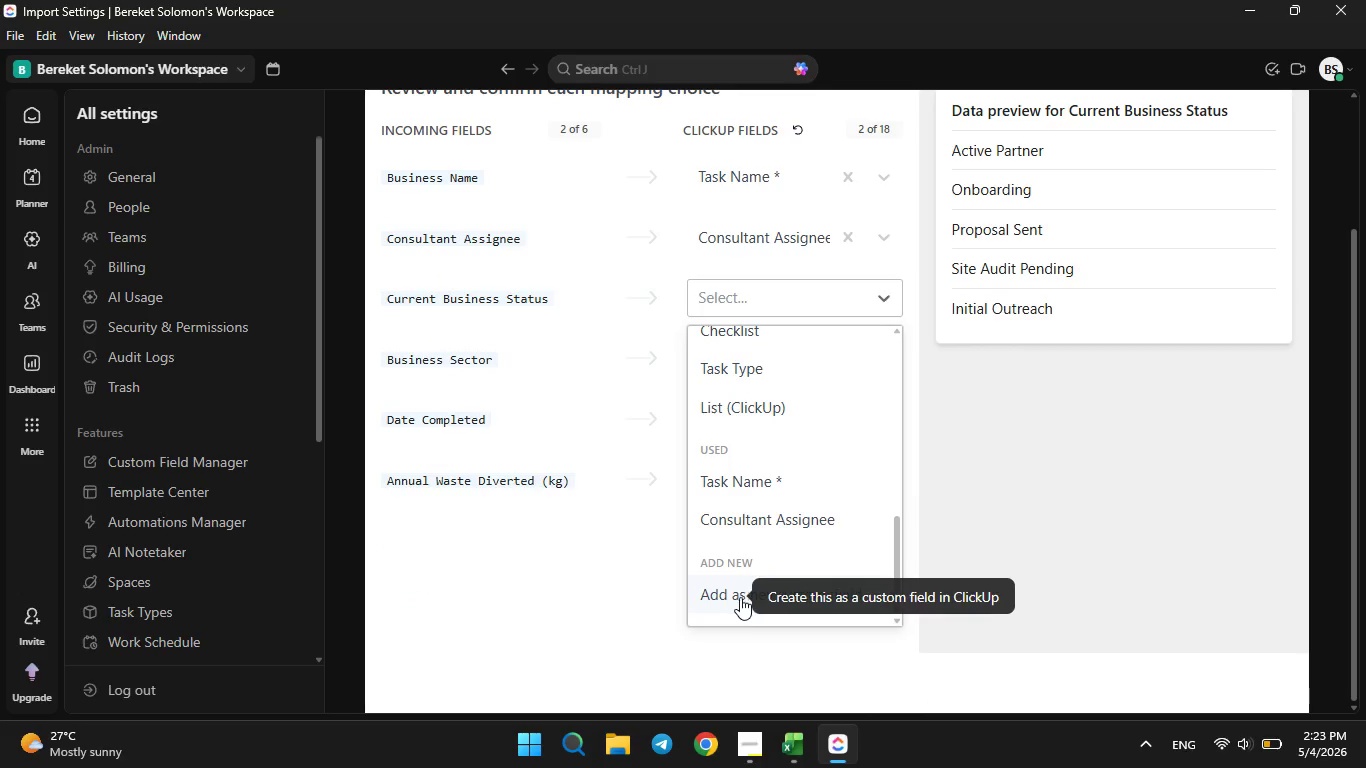 
left_click([730, 598])
 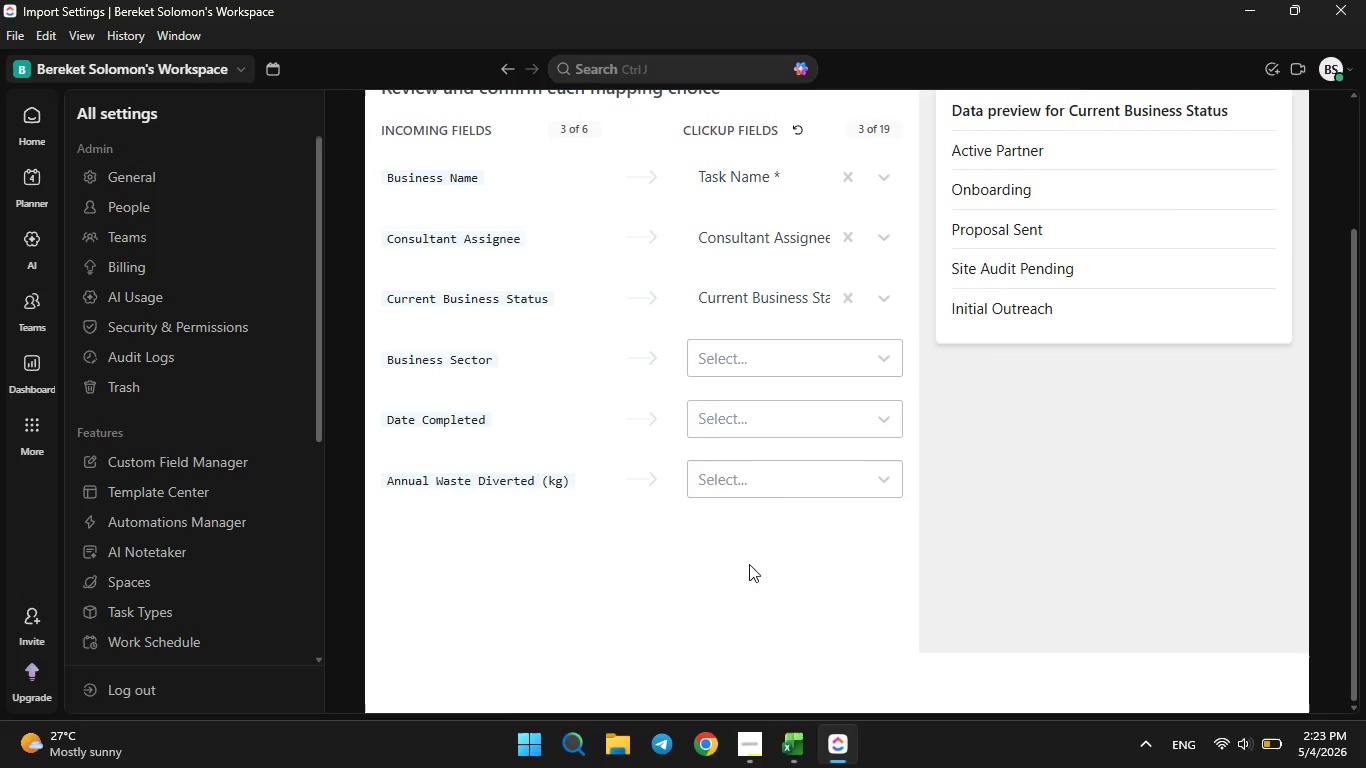 
left_click([744, 358])
 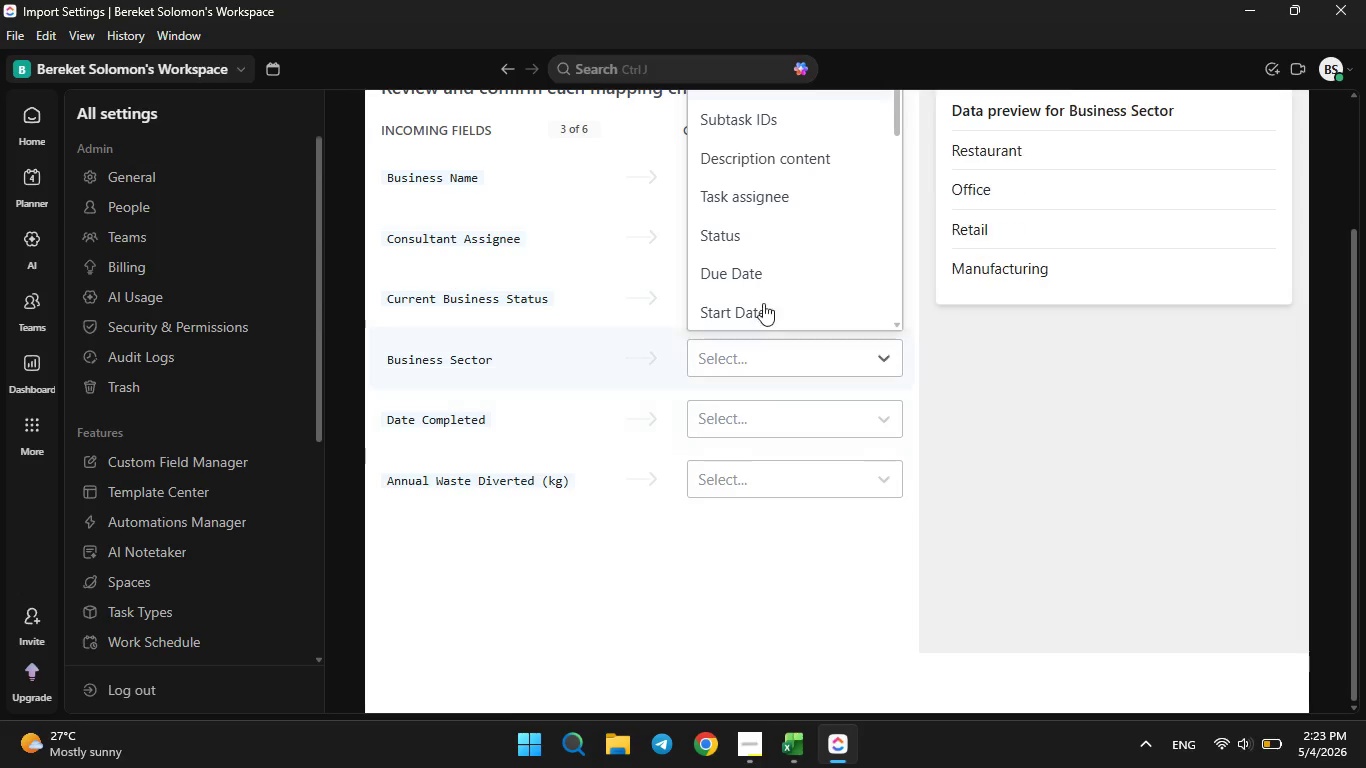 
scroll: coordinate [759, 297], scroll_direction: down, amount: 6.0
 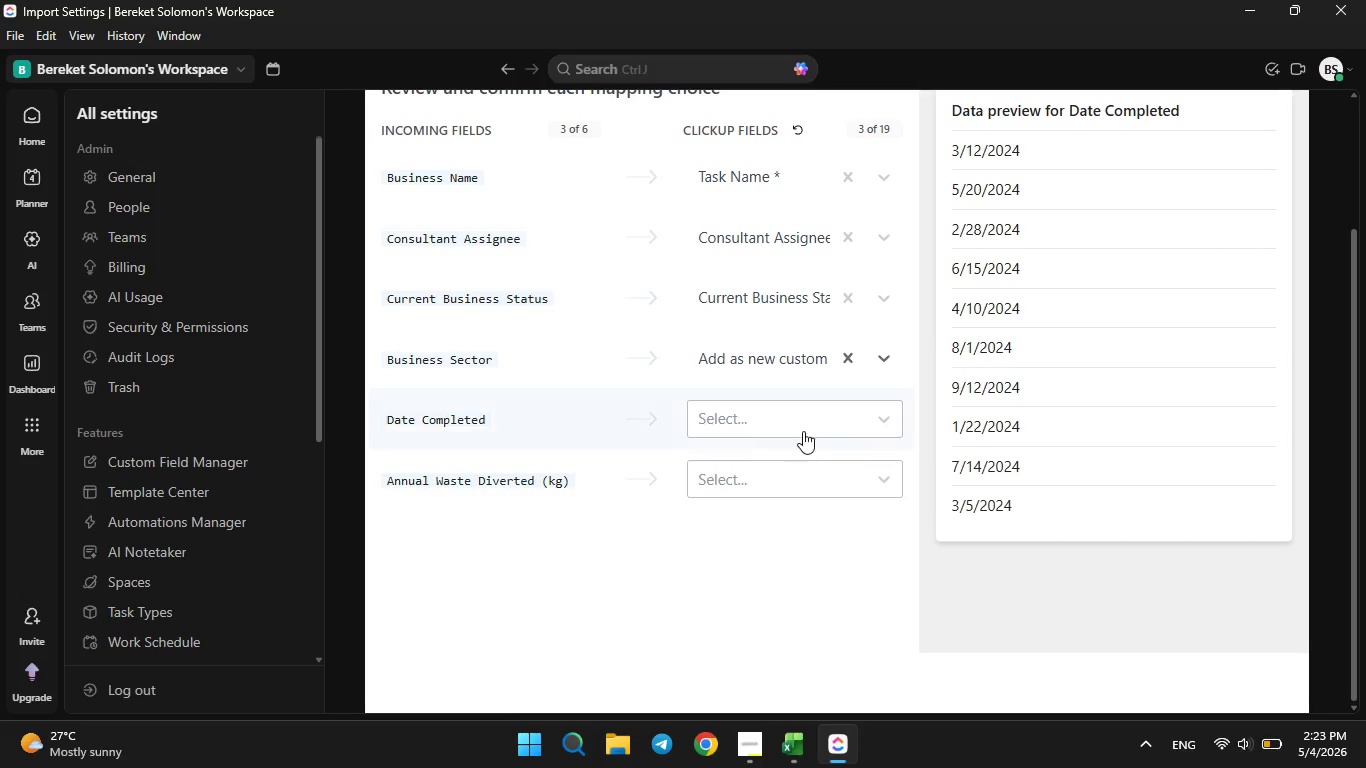 
mouse_move([765, 429])
 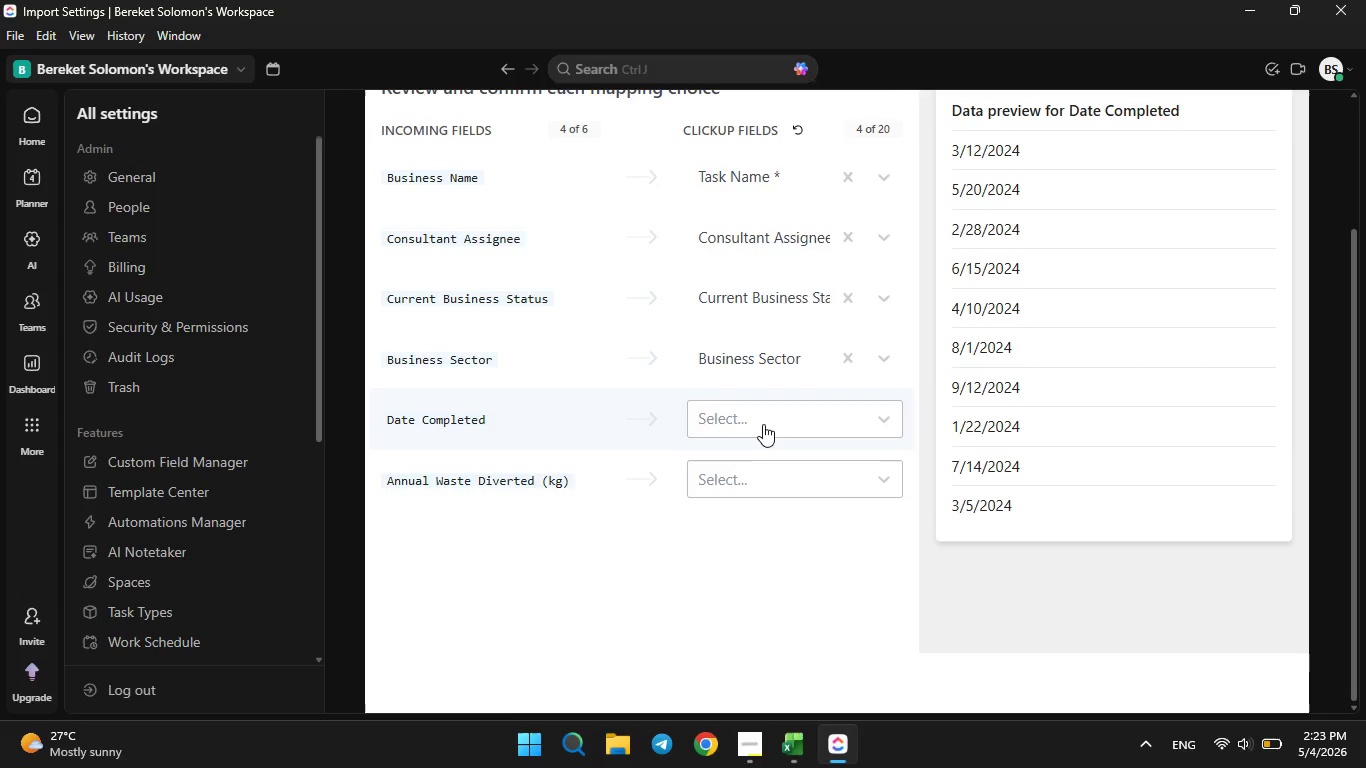 
left_click([762, 423])
 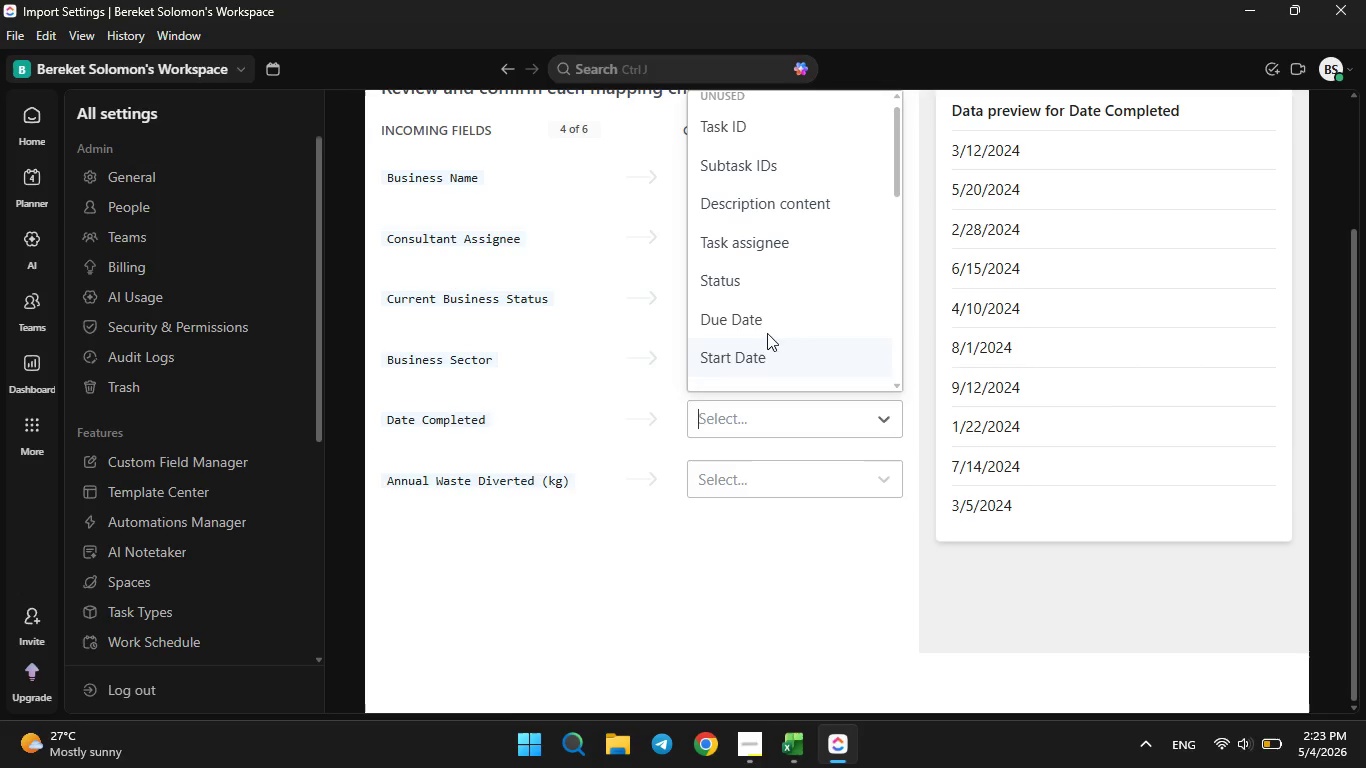 
scroll: coordinate [766, 331], scroll_direction: down, amount: 6.0
 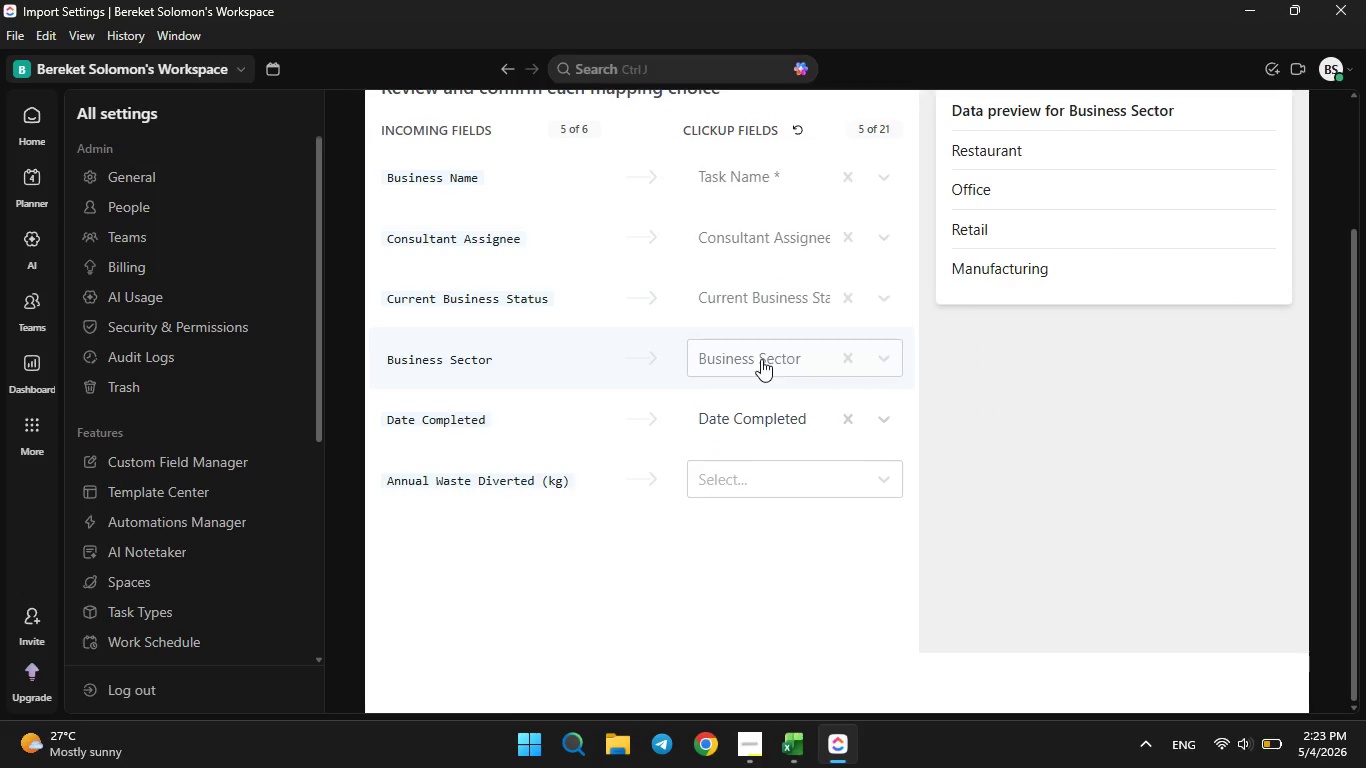 
wait(5.55)
 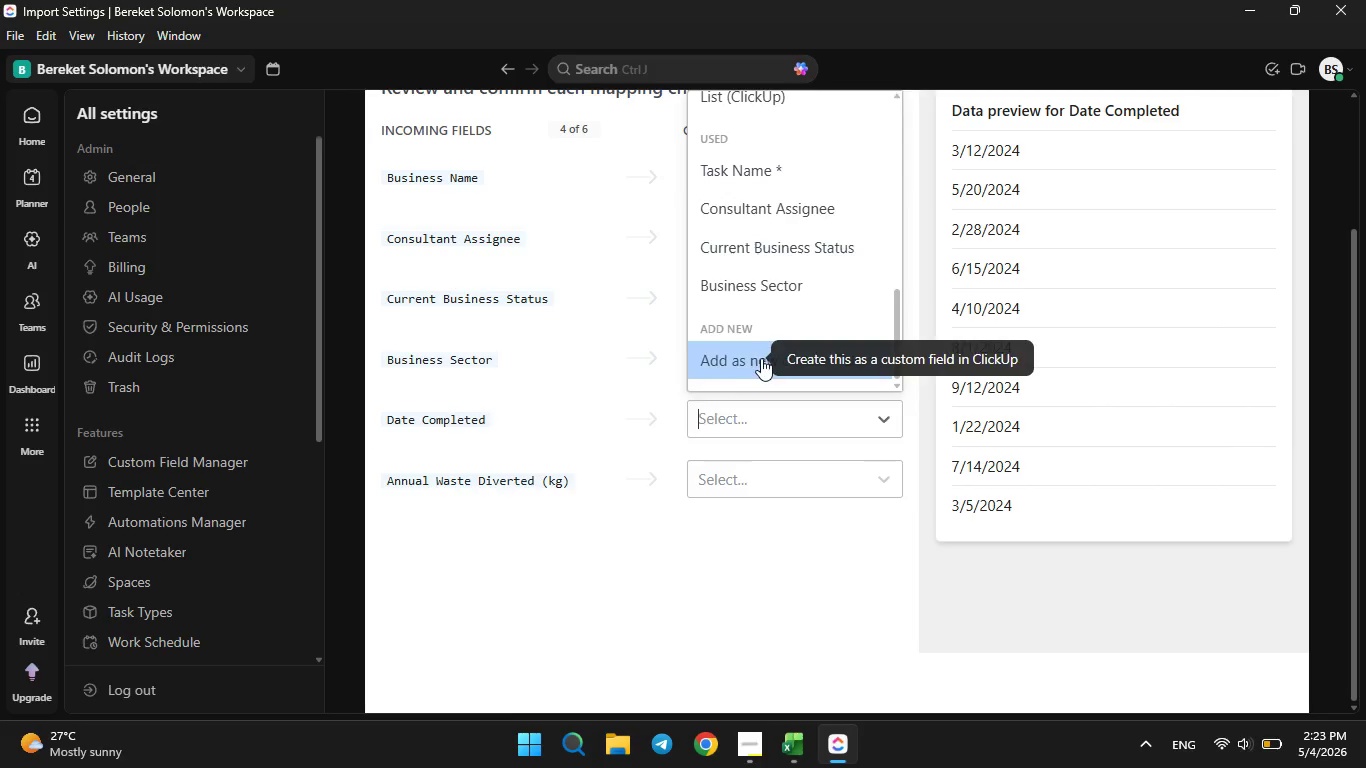 
left_click([739, 471])
 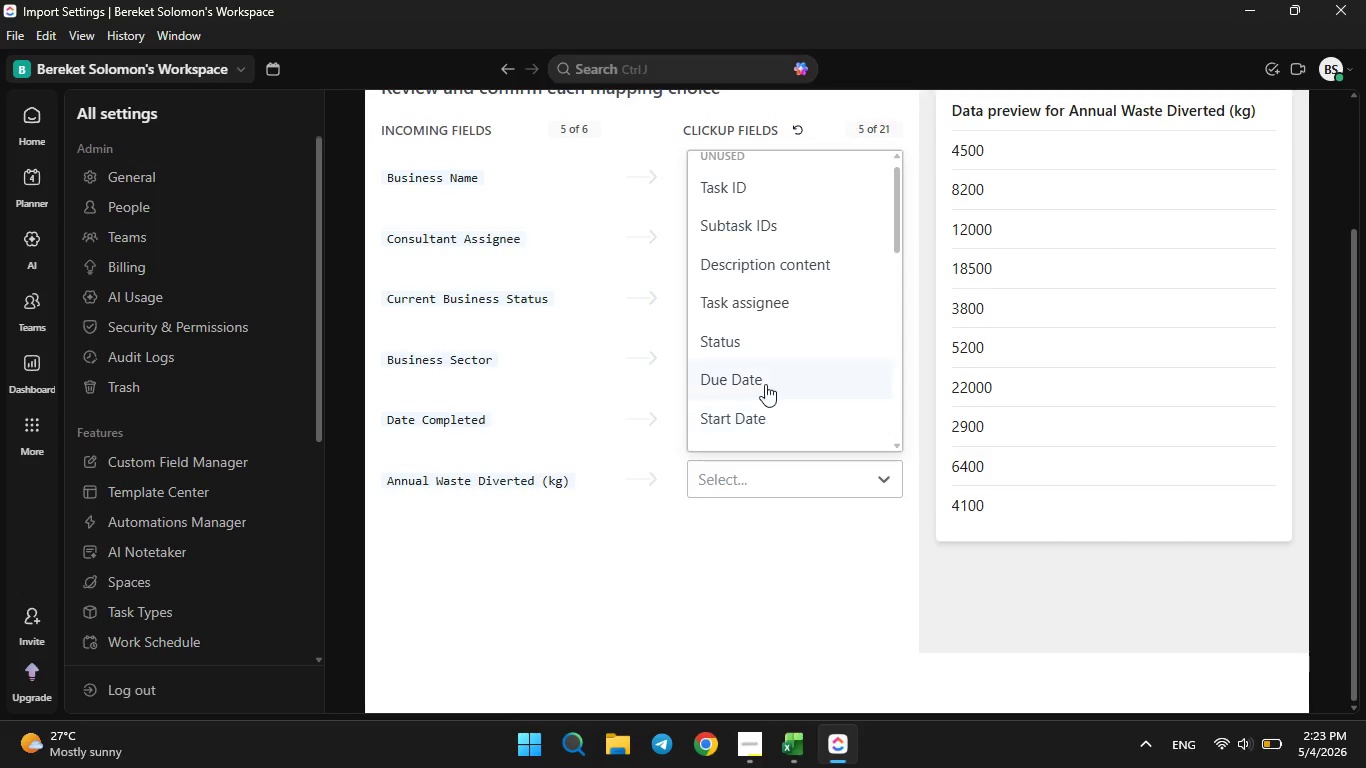 
scroll: coordinate [766, 378], scroll_direction: down, amount: 5.0
 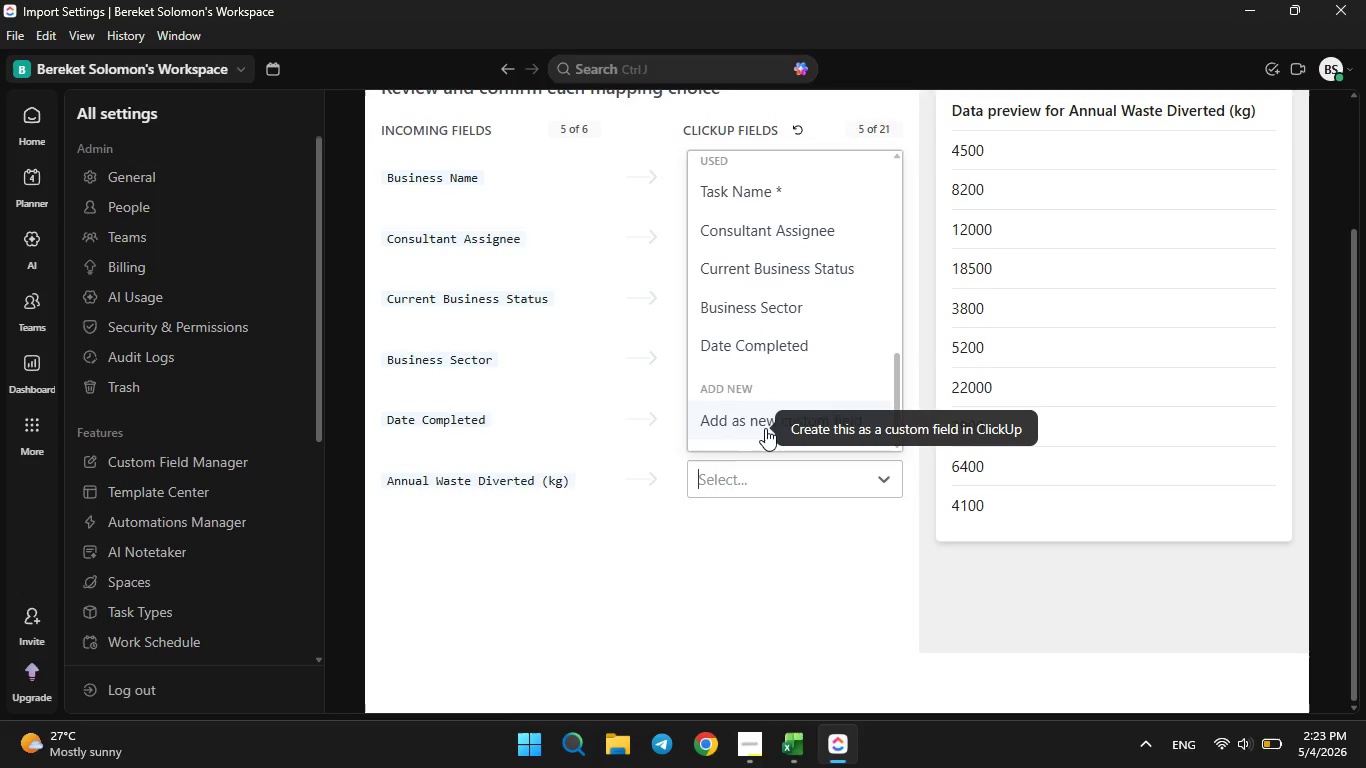 
left_click([765, 426])
 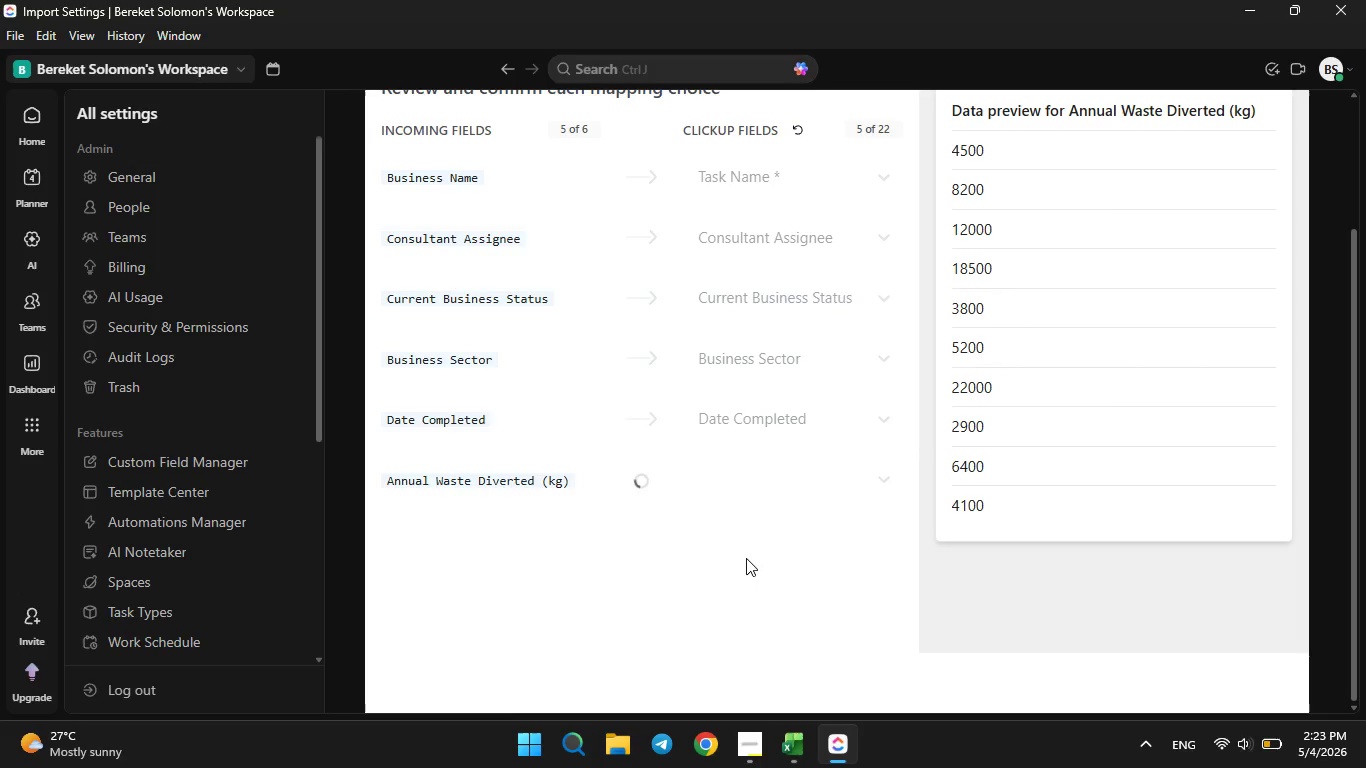 
scroll: coordinate [746, 557], scroll_direction: up, amount: 2.0
 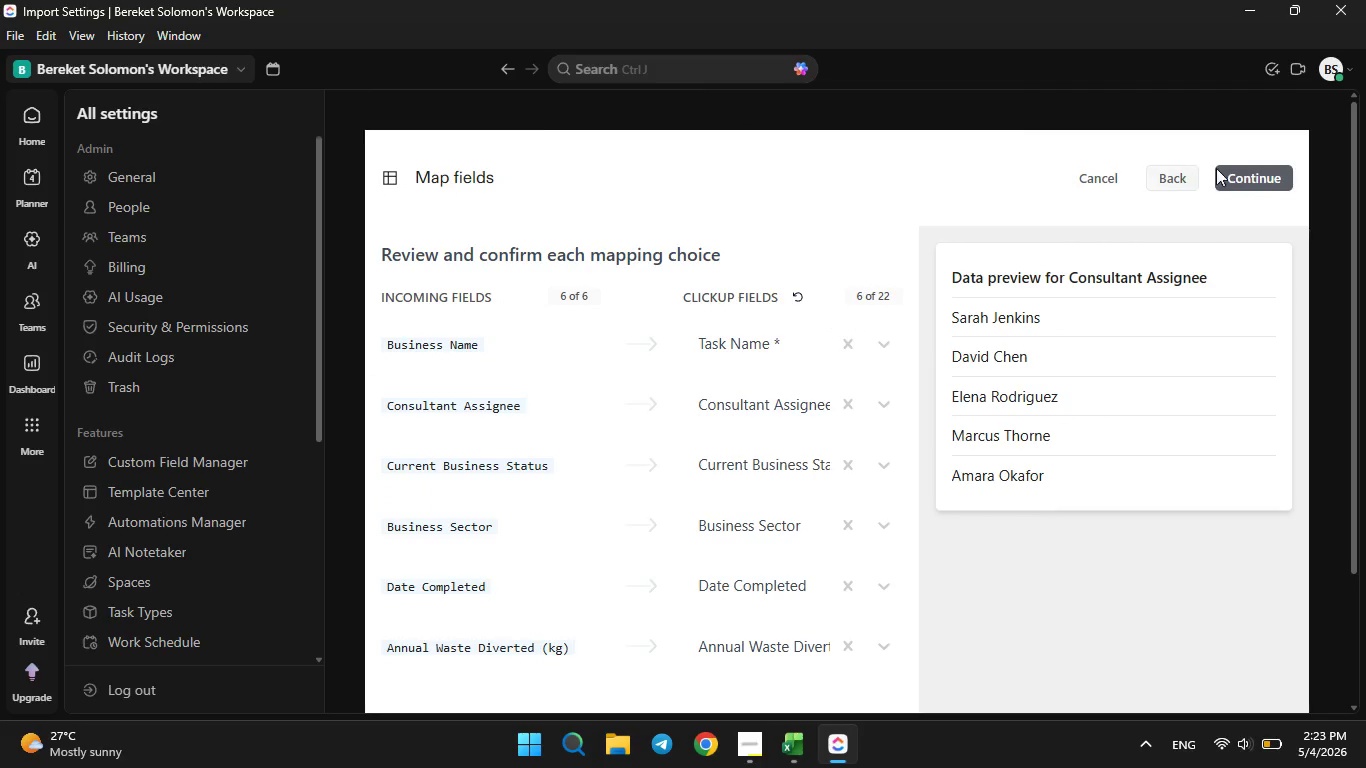 
left_click([1223, 174])
 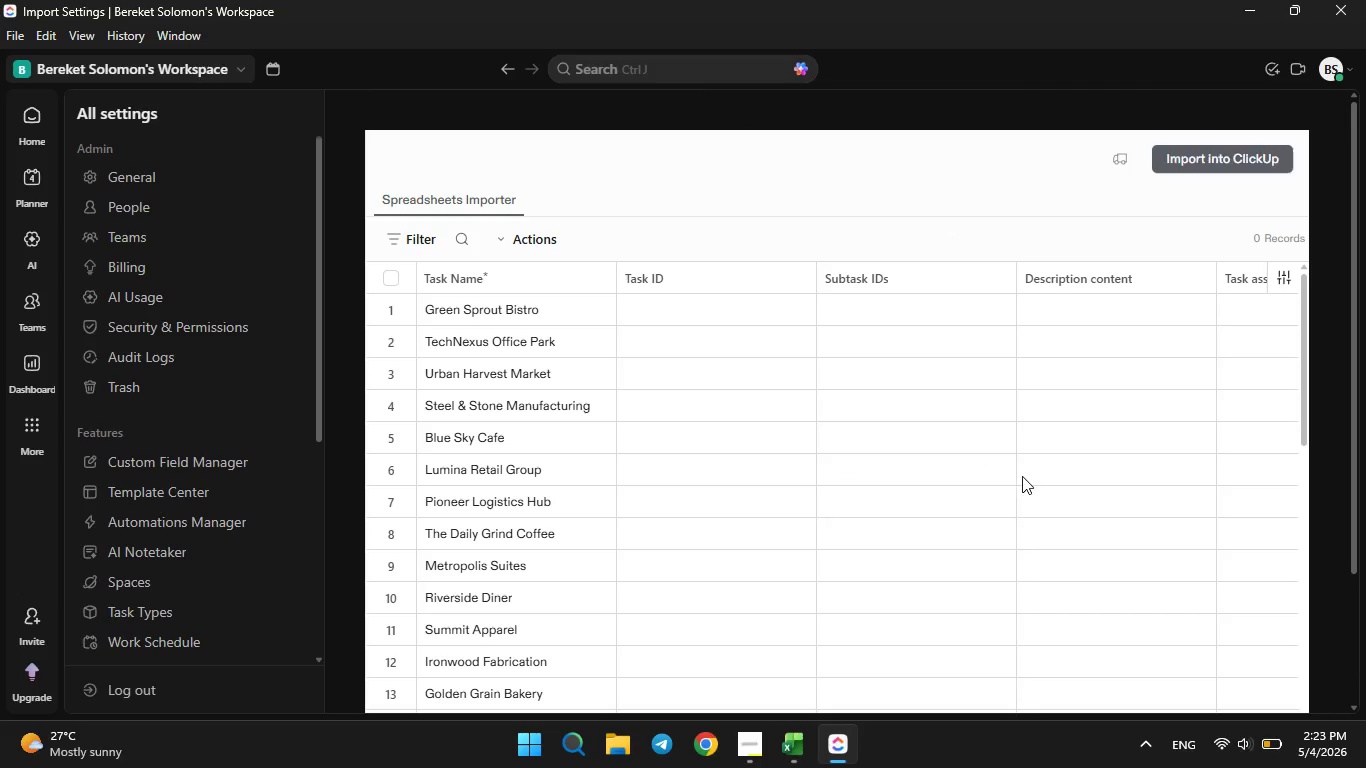 
left_click([754, 737])